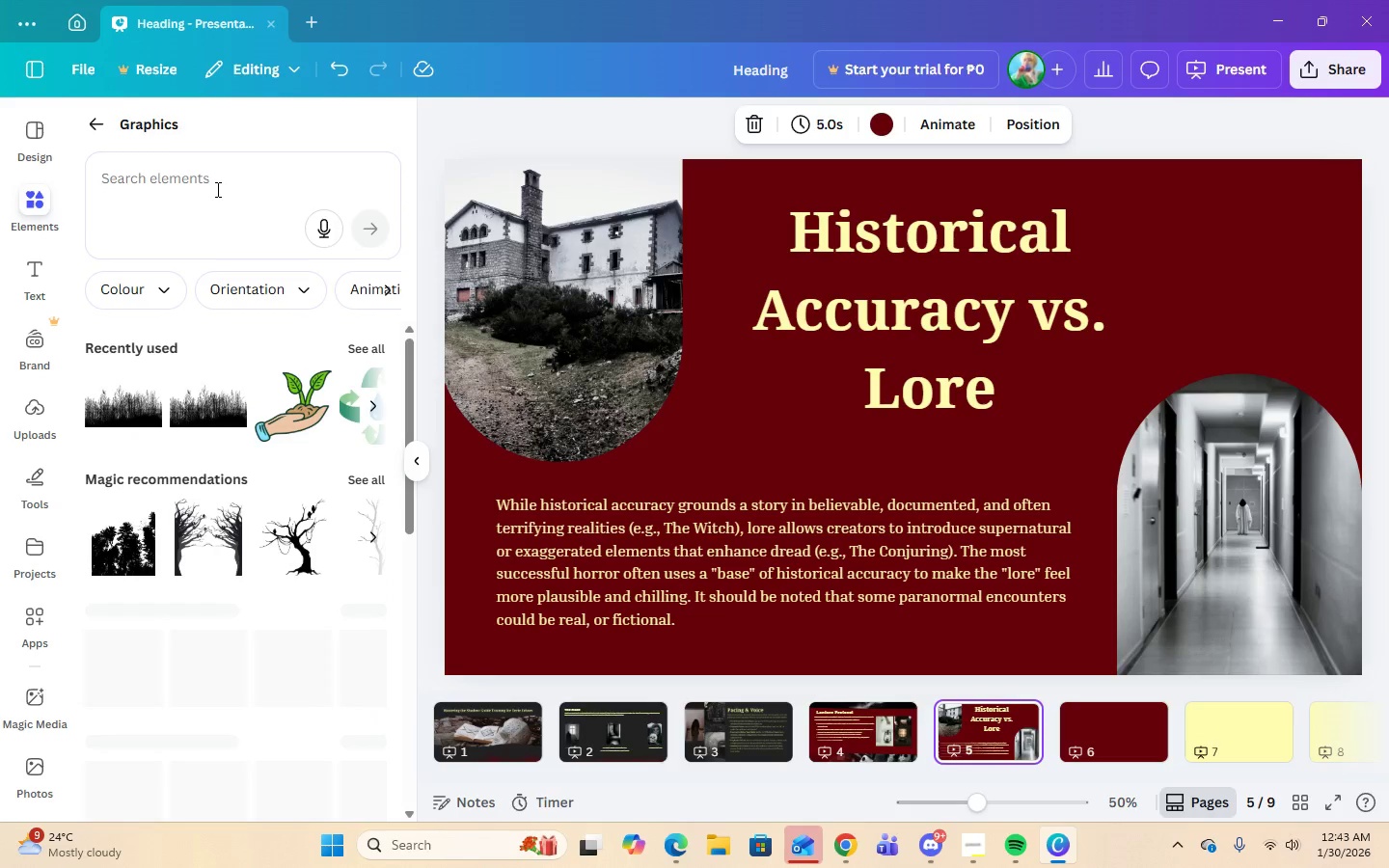 
left_click([216, 186])
 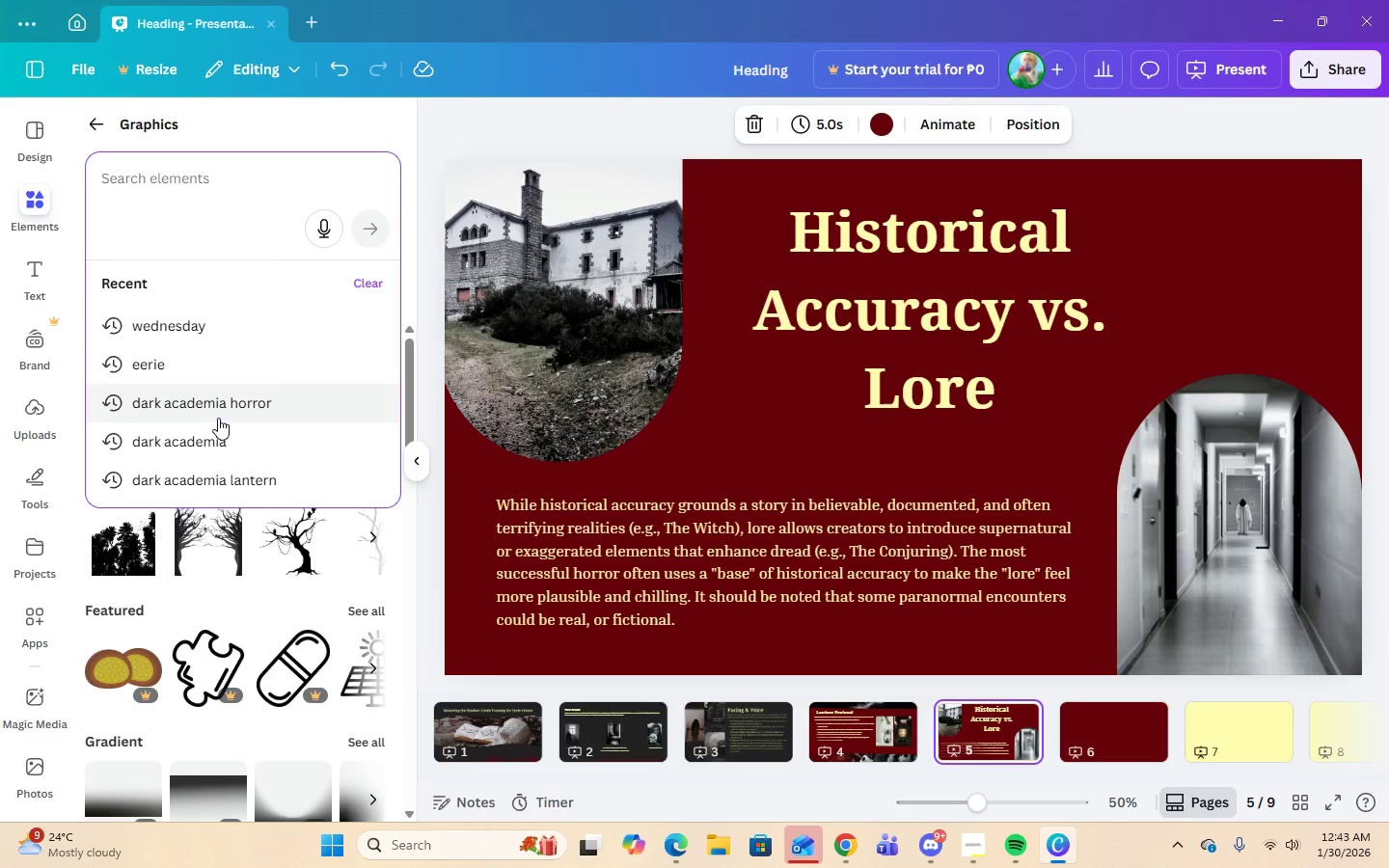 
left_click([220, 409])
 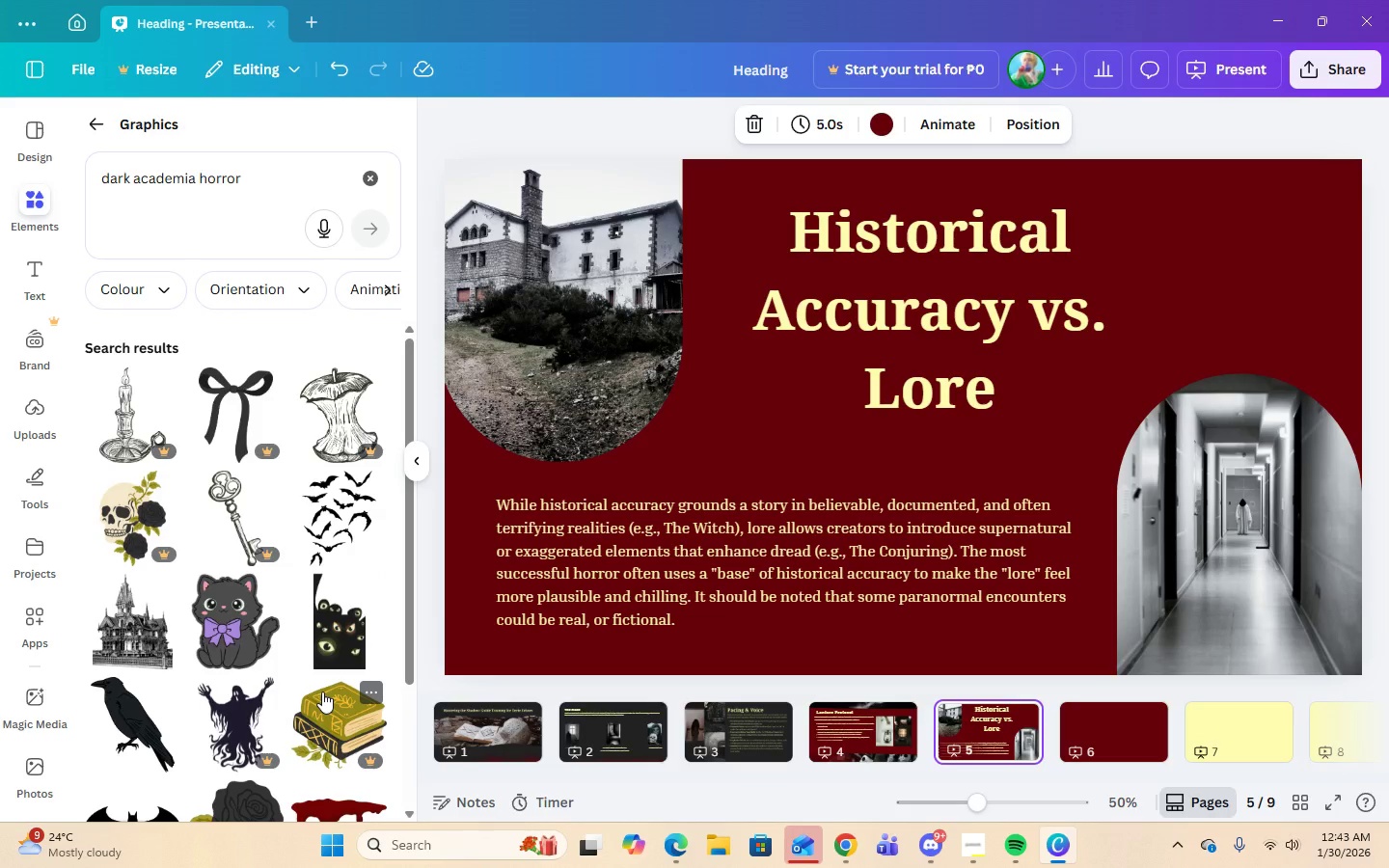 
scroll: coordinate [322, 692], scroll_direction: down, amount: 9.0
 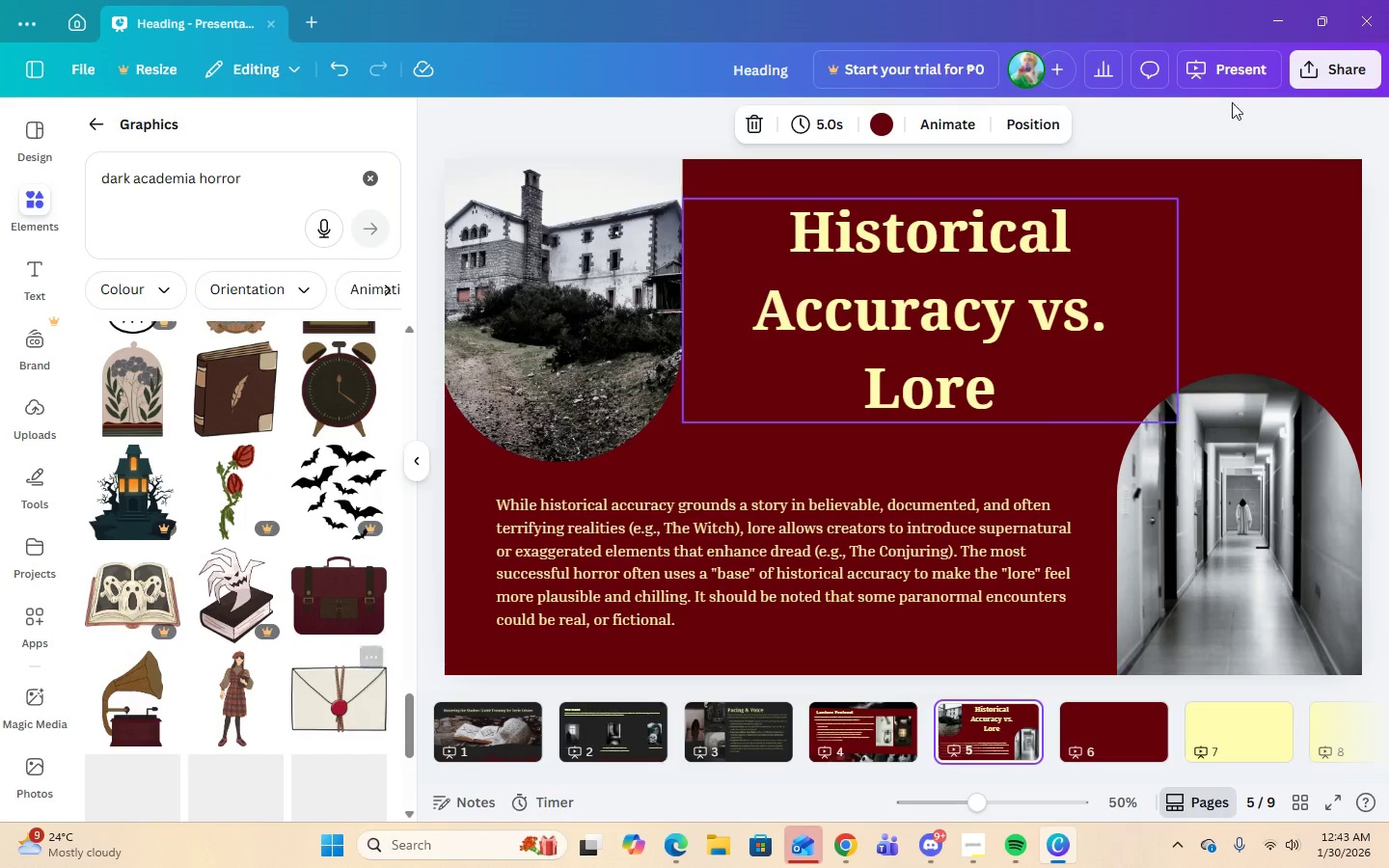 
left_click([1340, 87])
 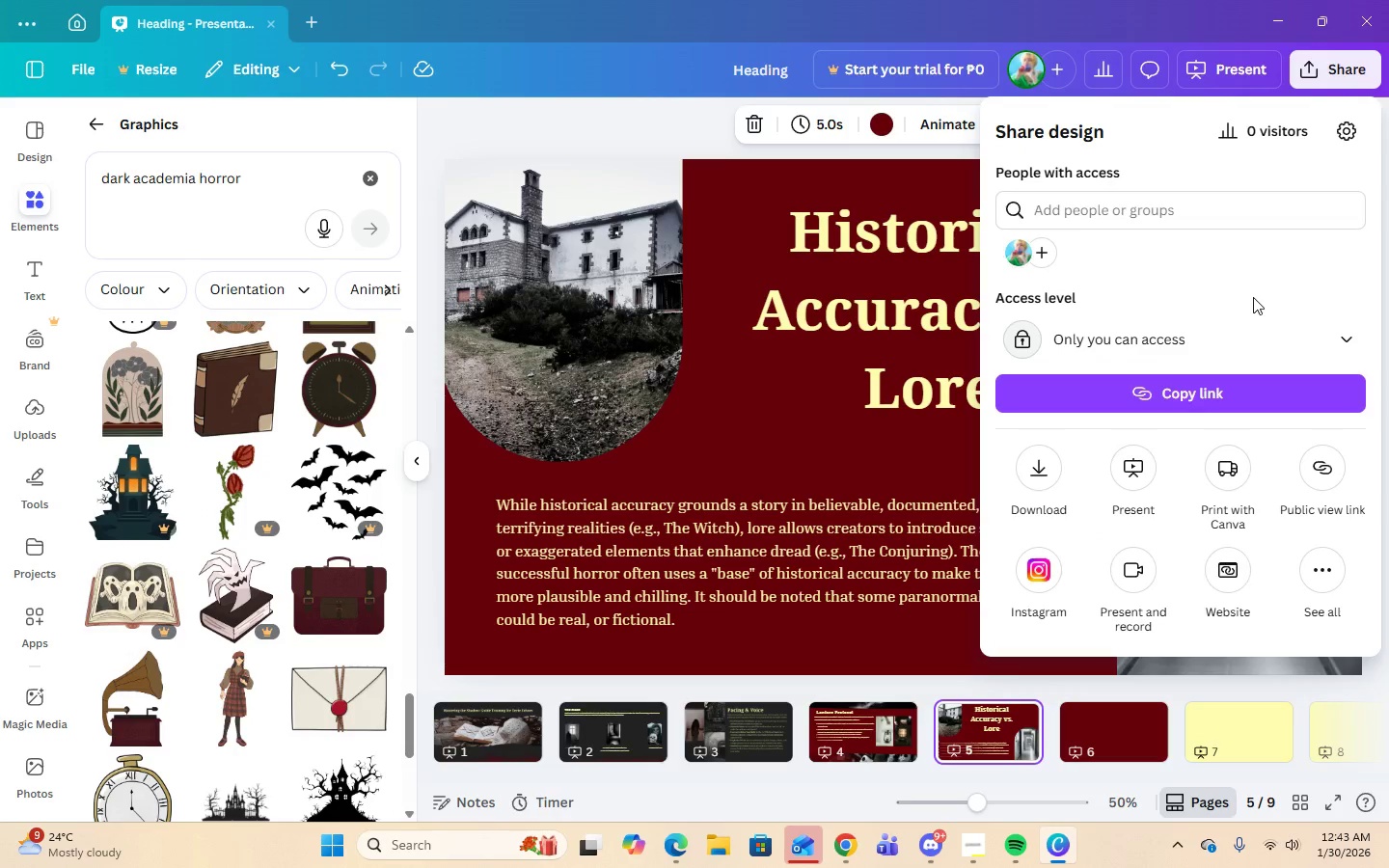 
left_click([1252, 329])
 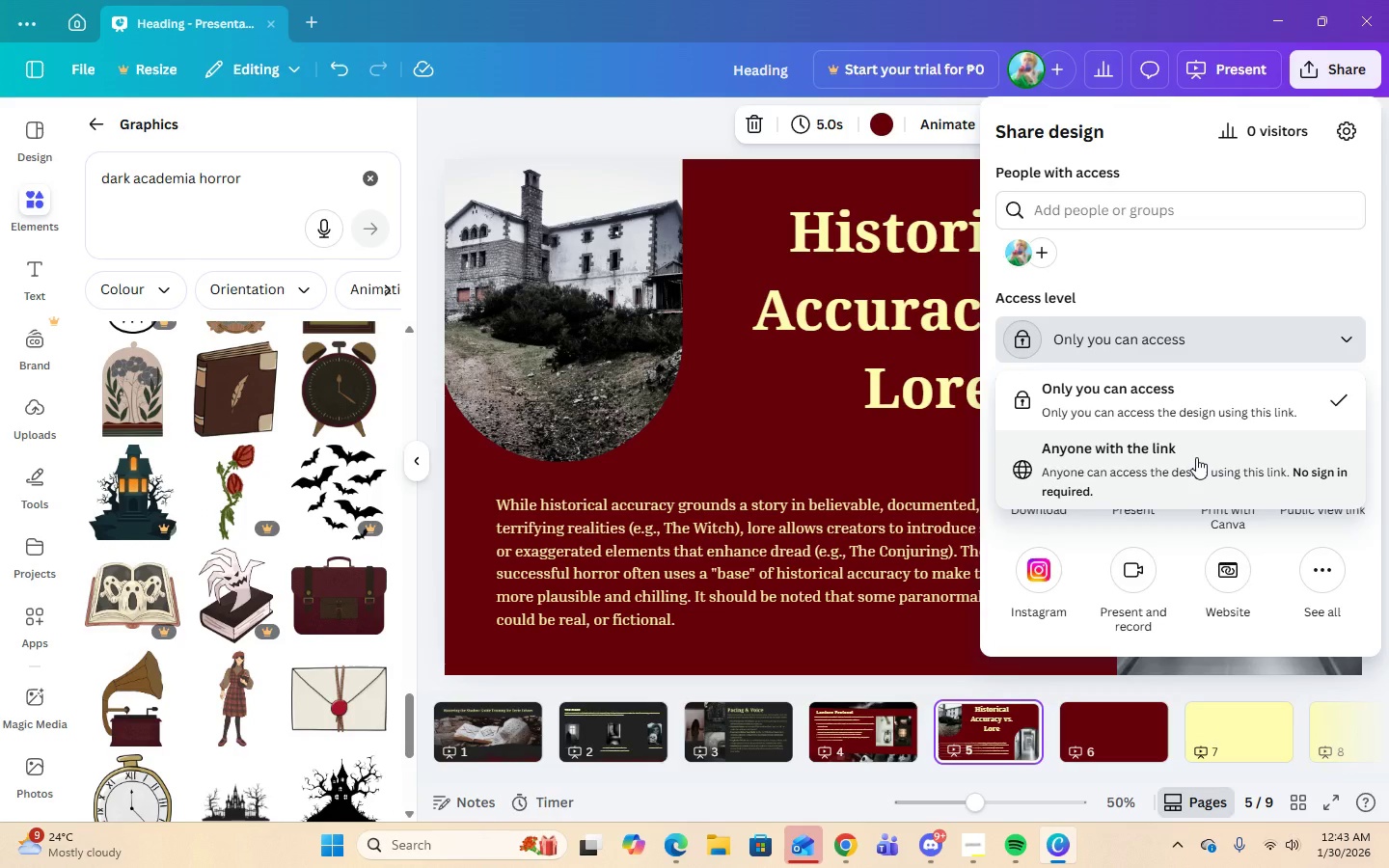 
left_click([1196, 457])
 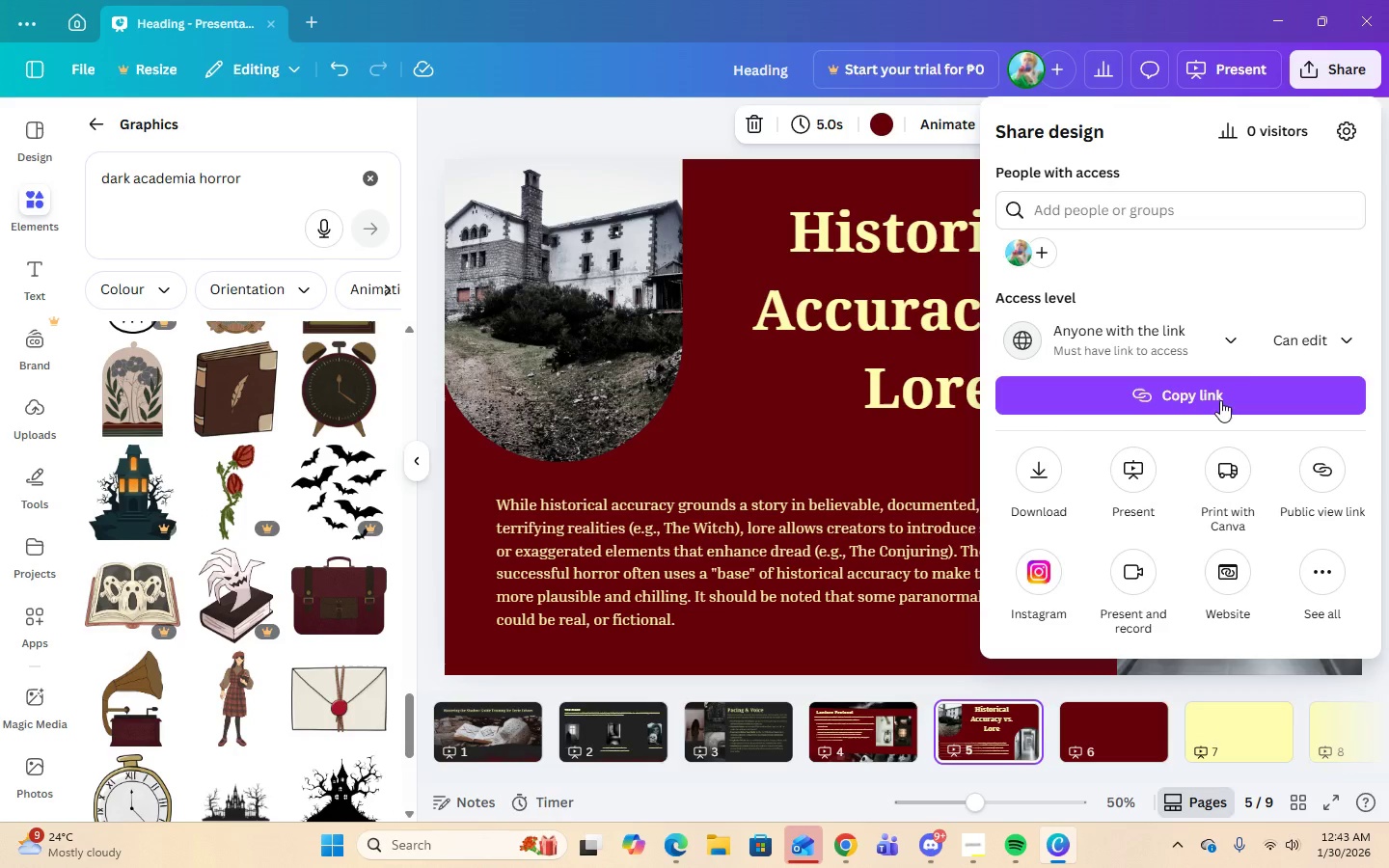 
left_click([1291, 329])
 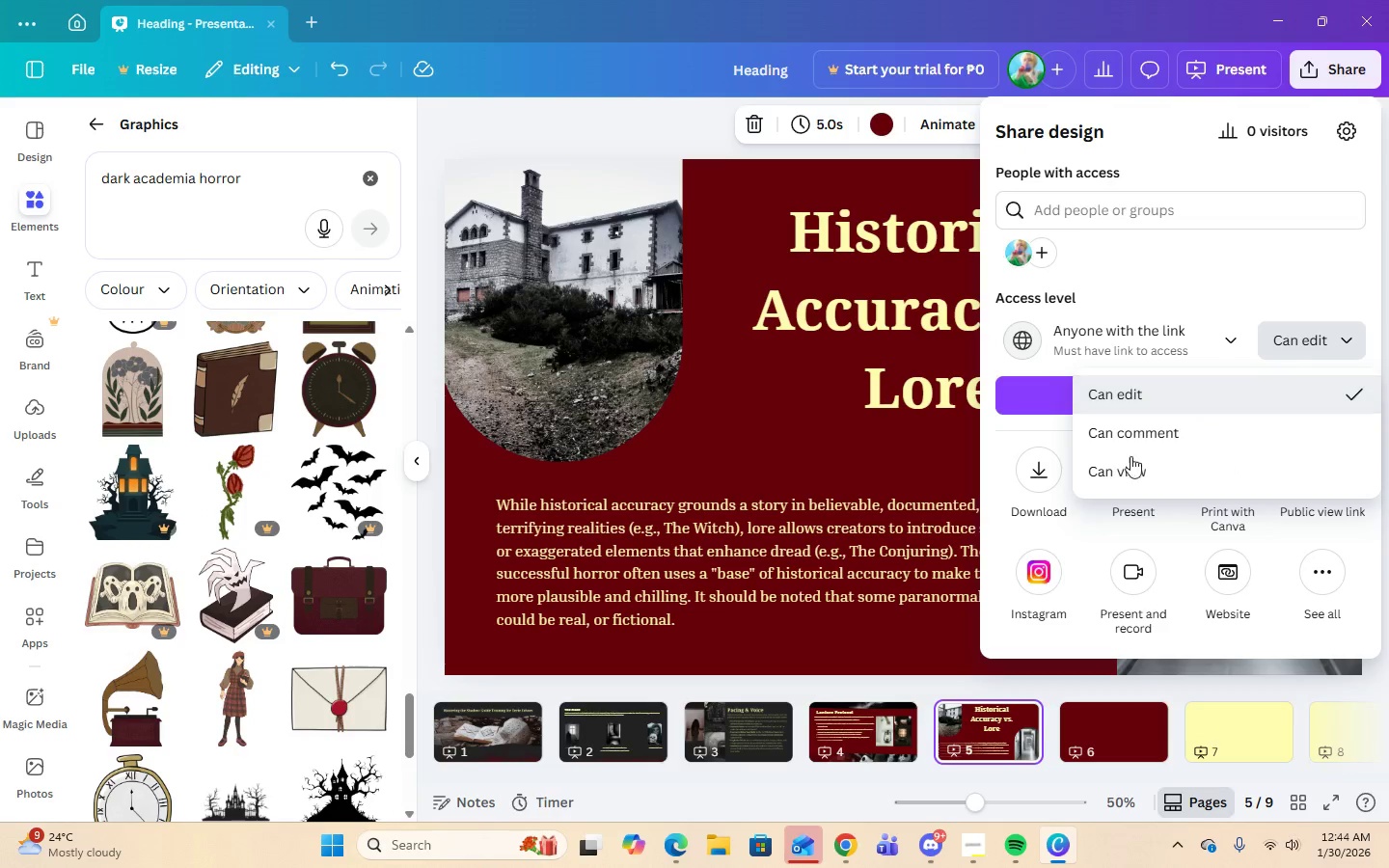 
left_click([1121, 470])
 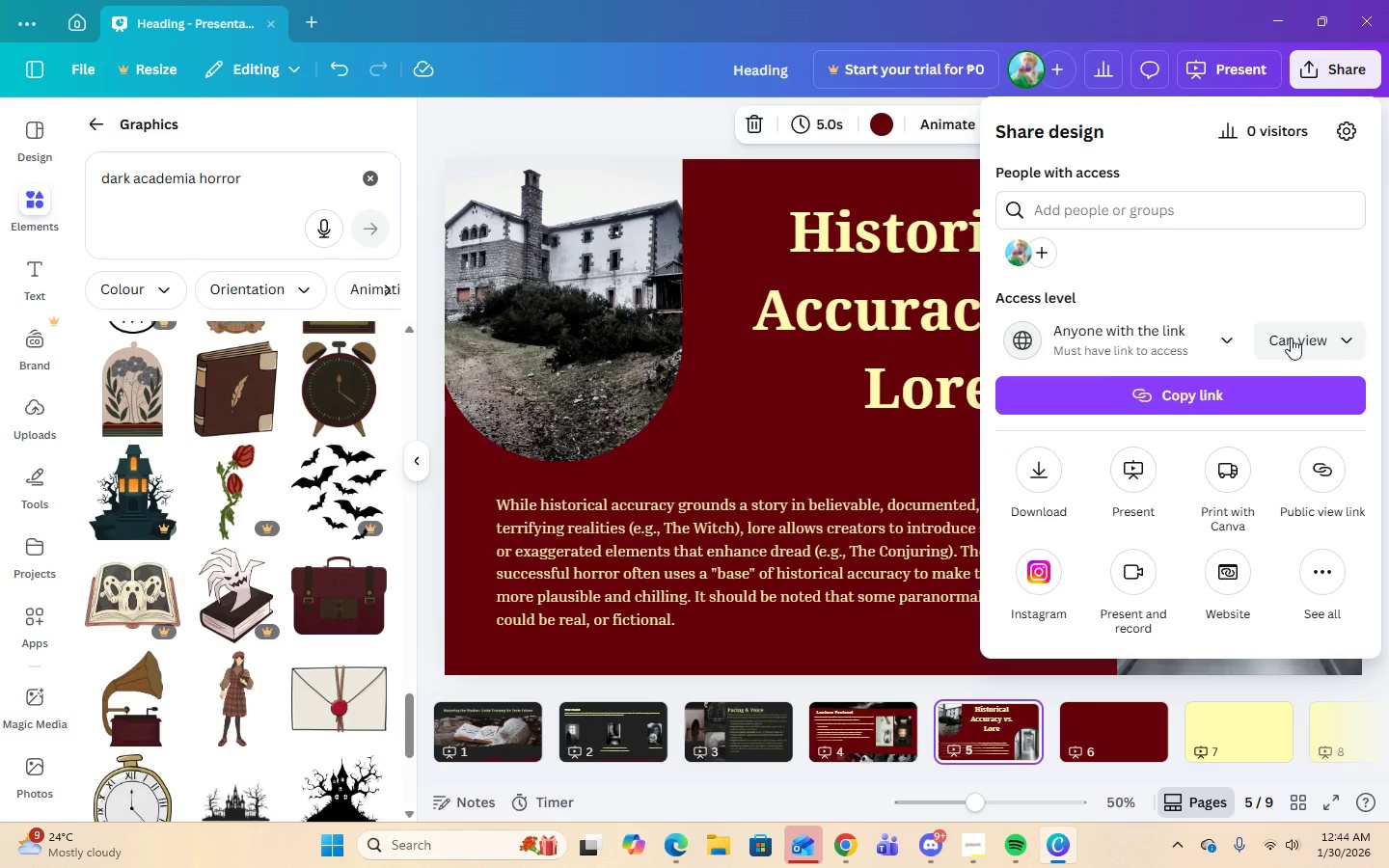 
left_click([1291, 338])
 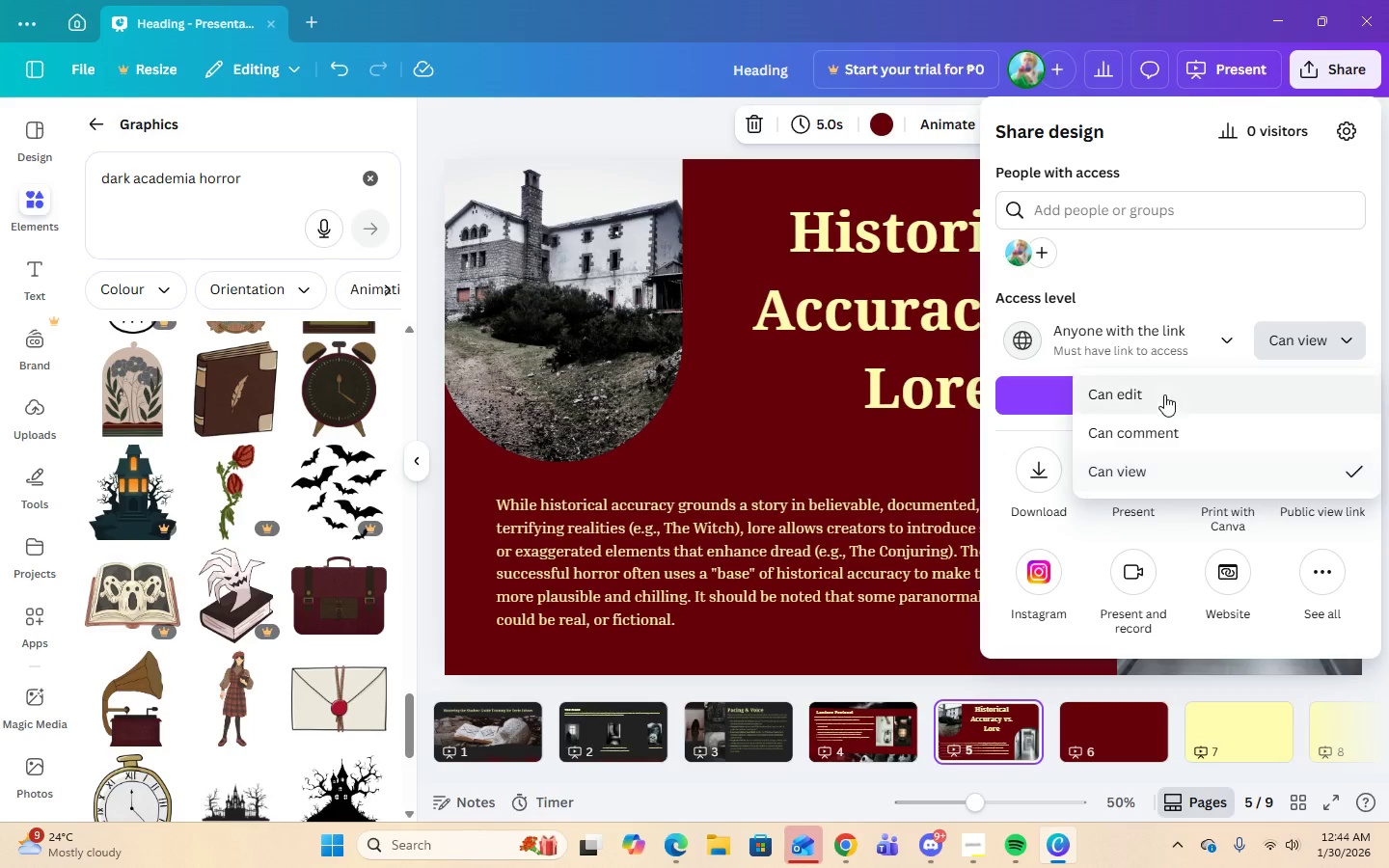 
left_click([1161, 394])
 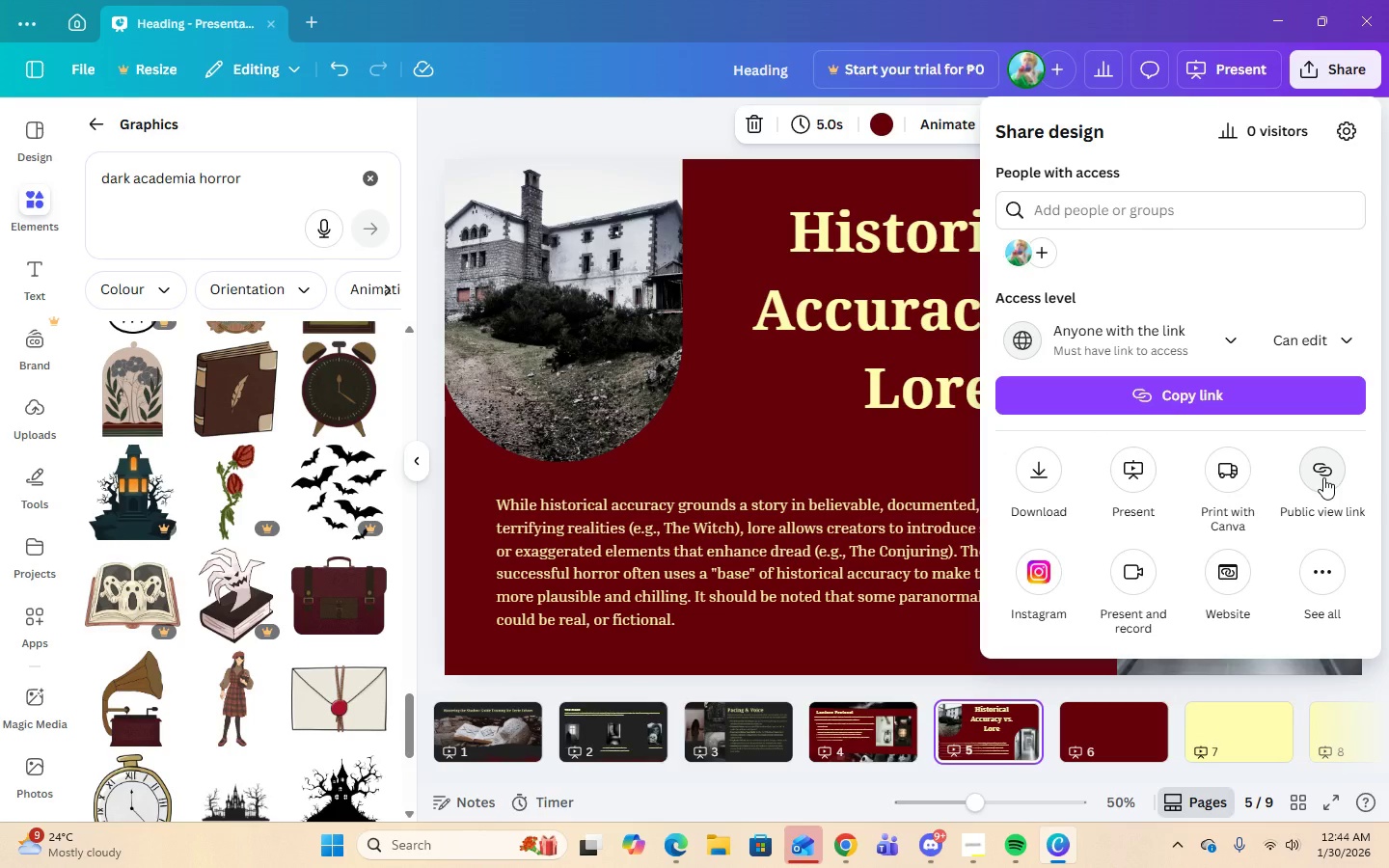 
left_click([1323, 477])
 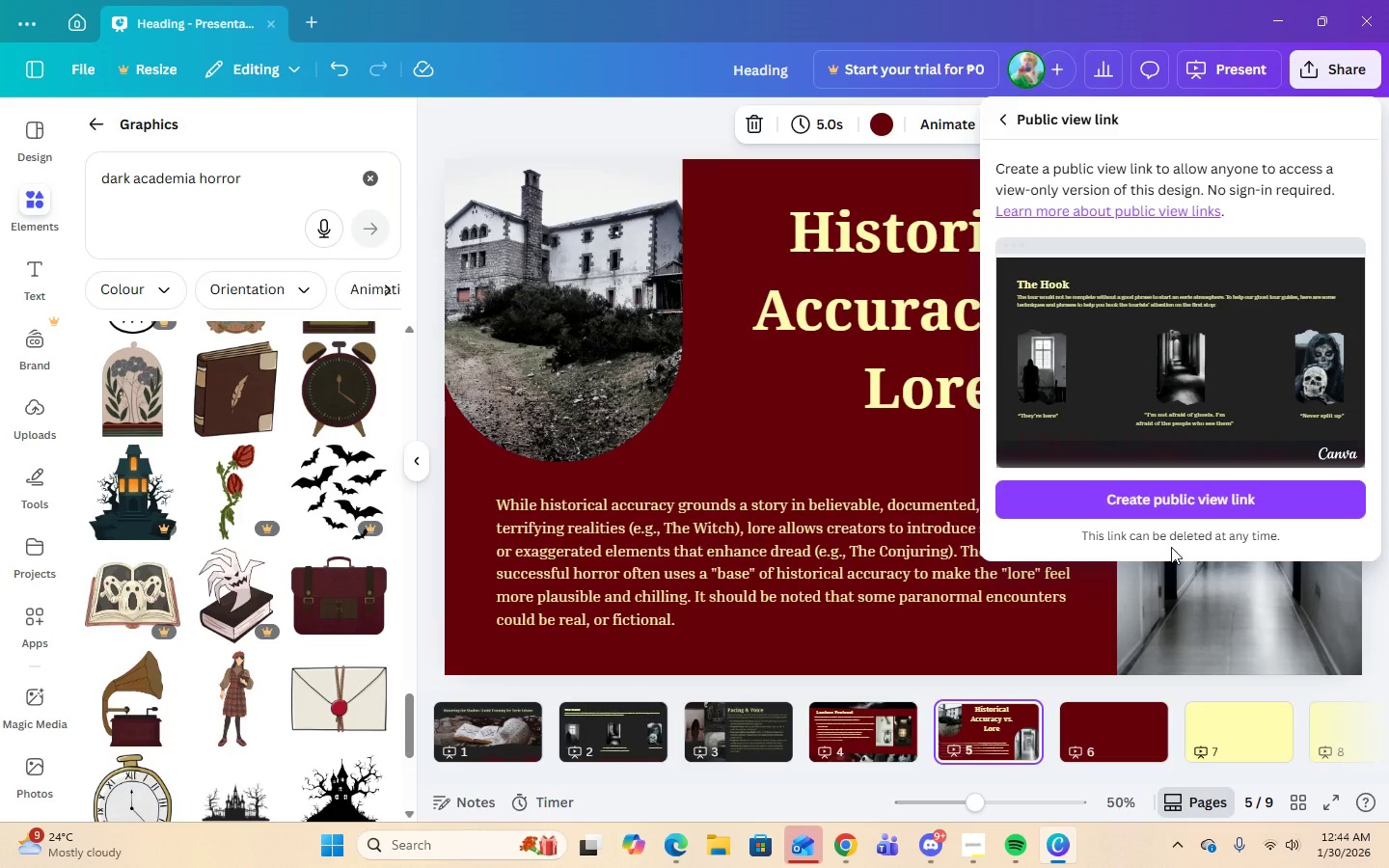 
wait(6.04)
 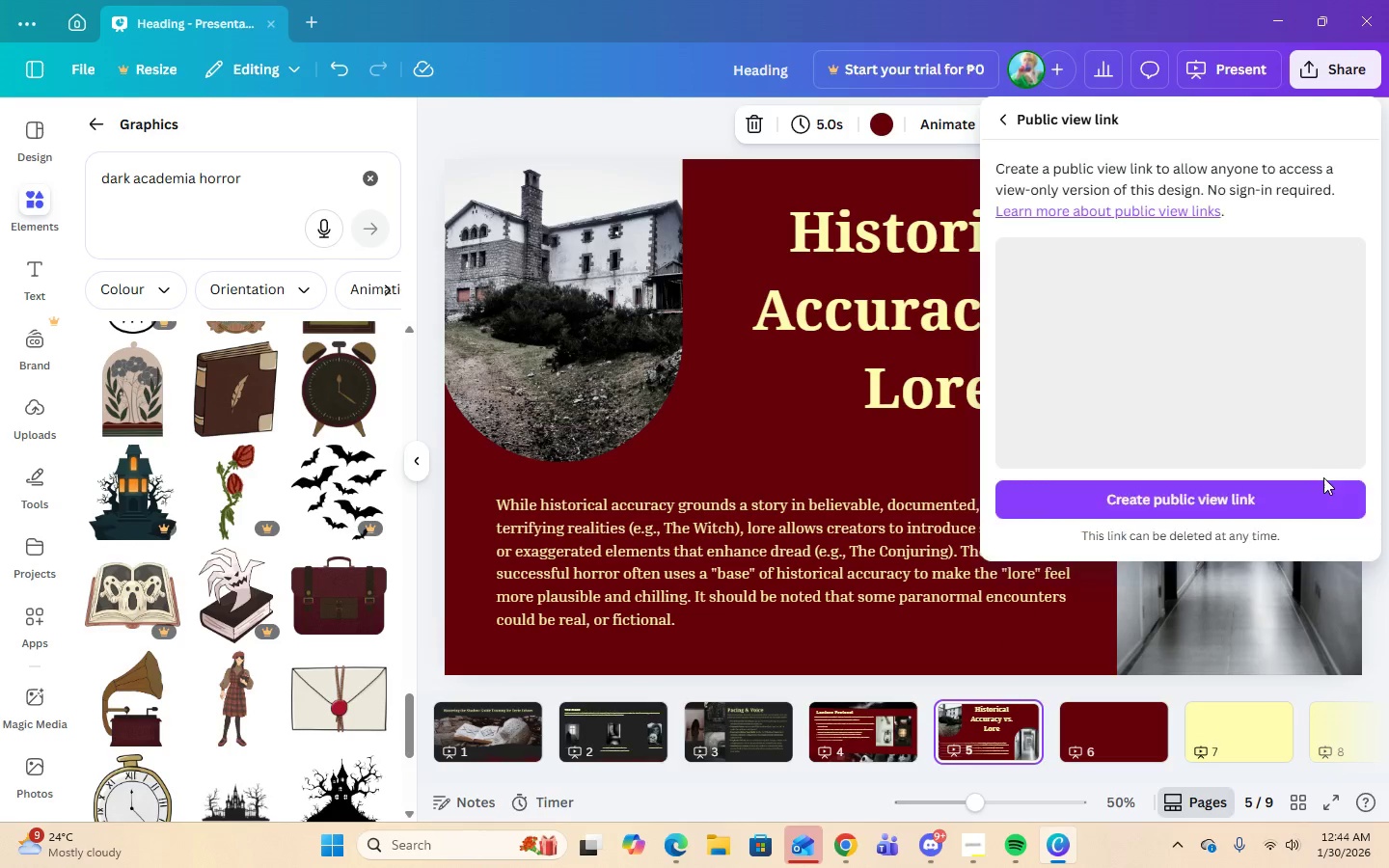 
mouse_move([1174, 335])
 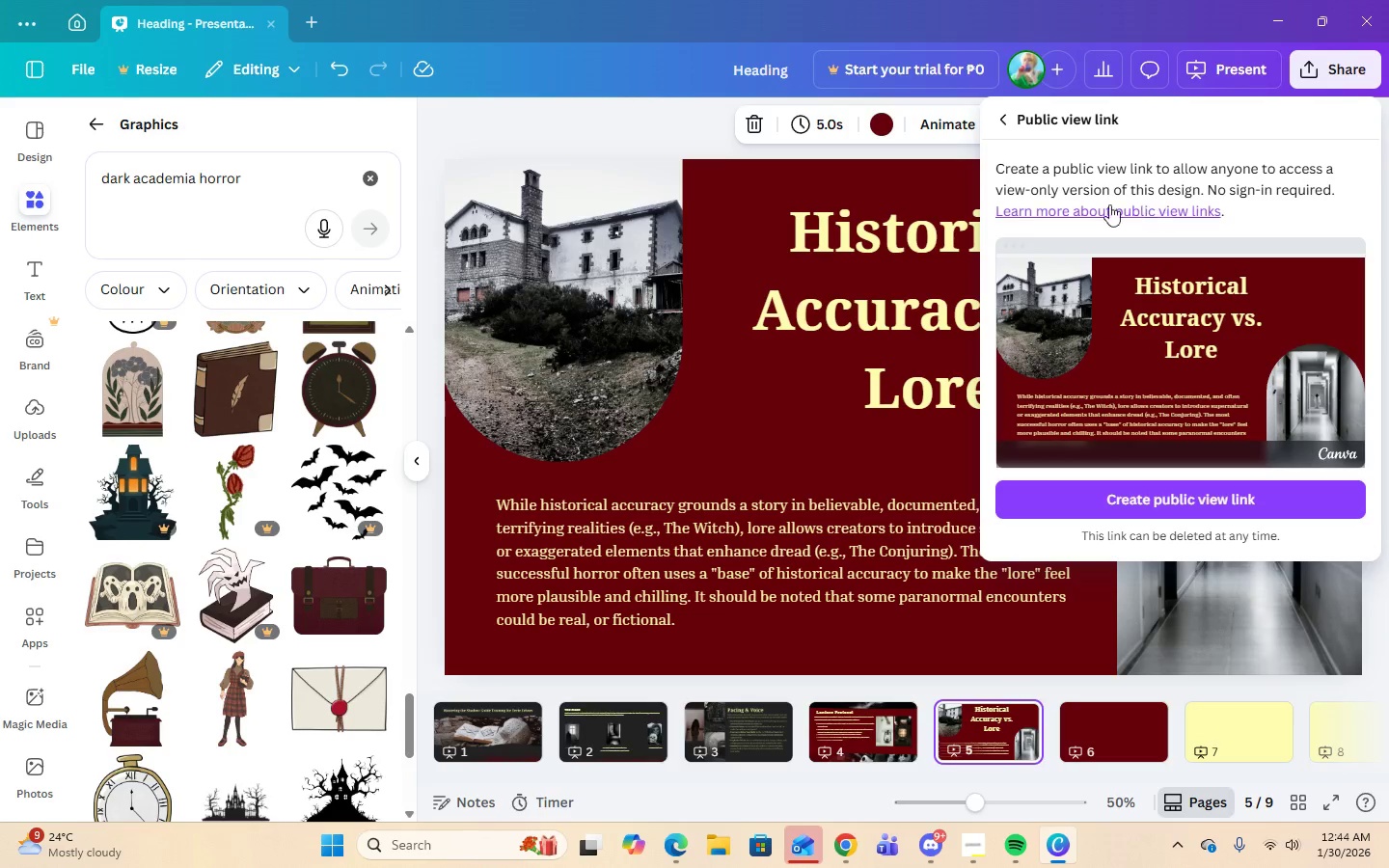 
left_click([1004, 117])
 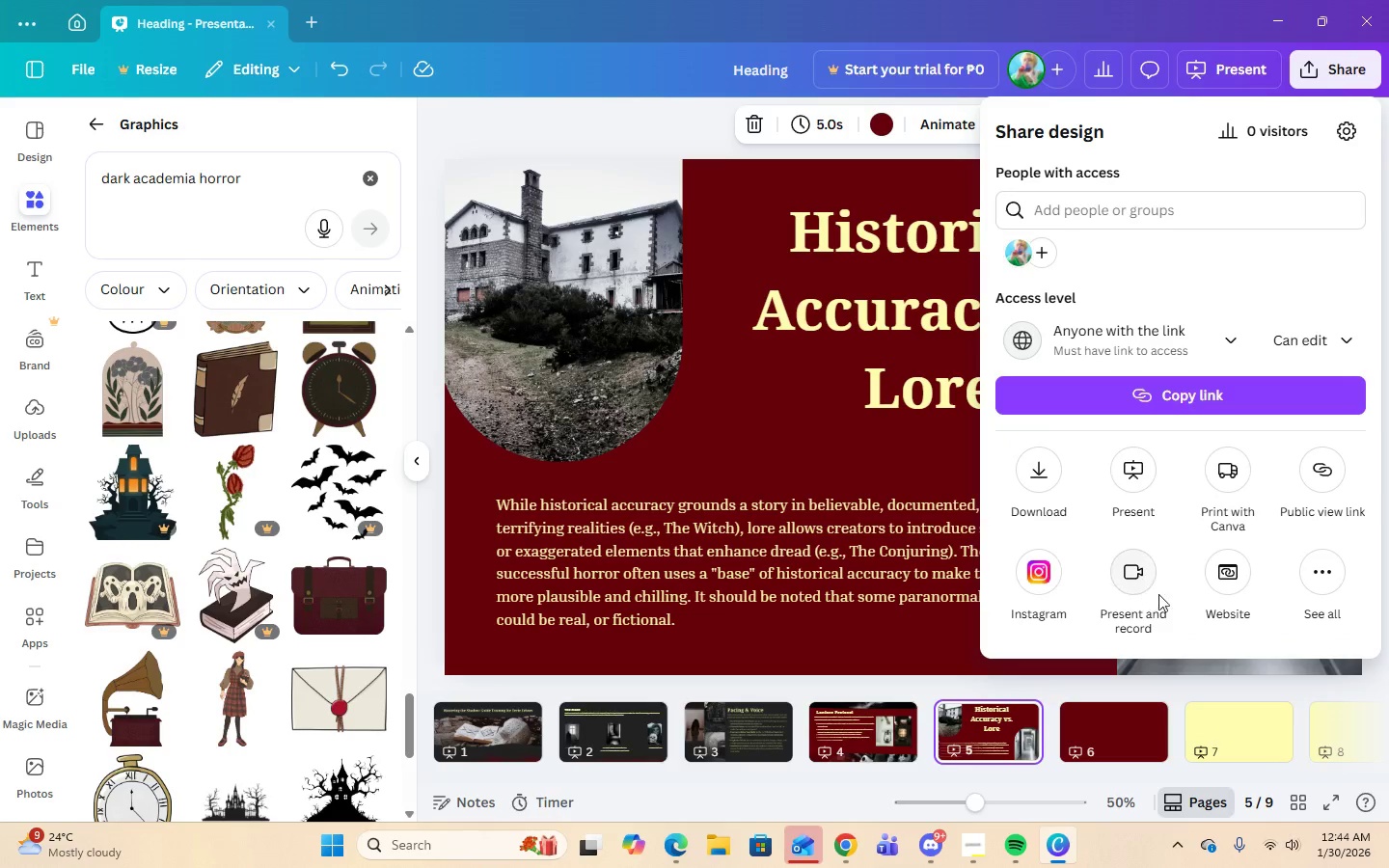 
left_click([1316, 577])
 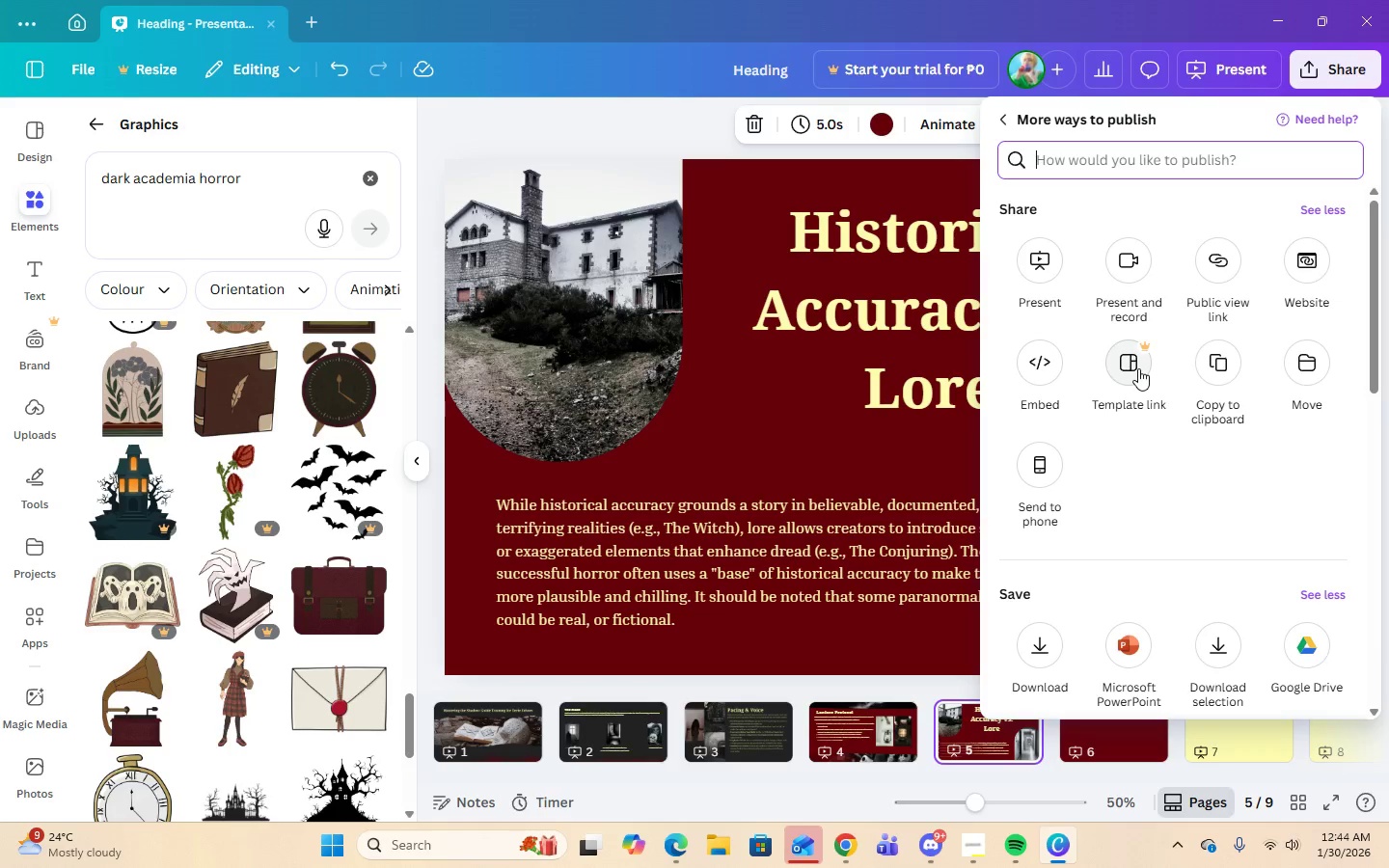 
wait(7.08)
 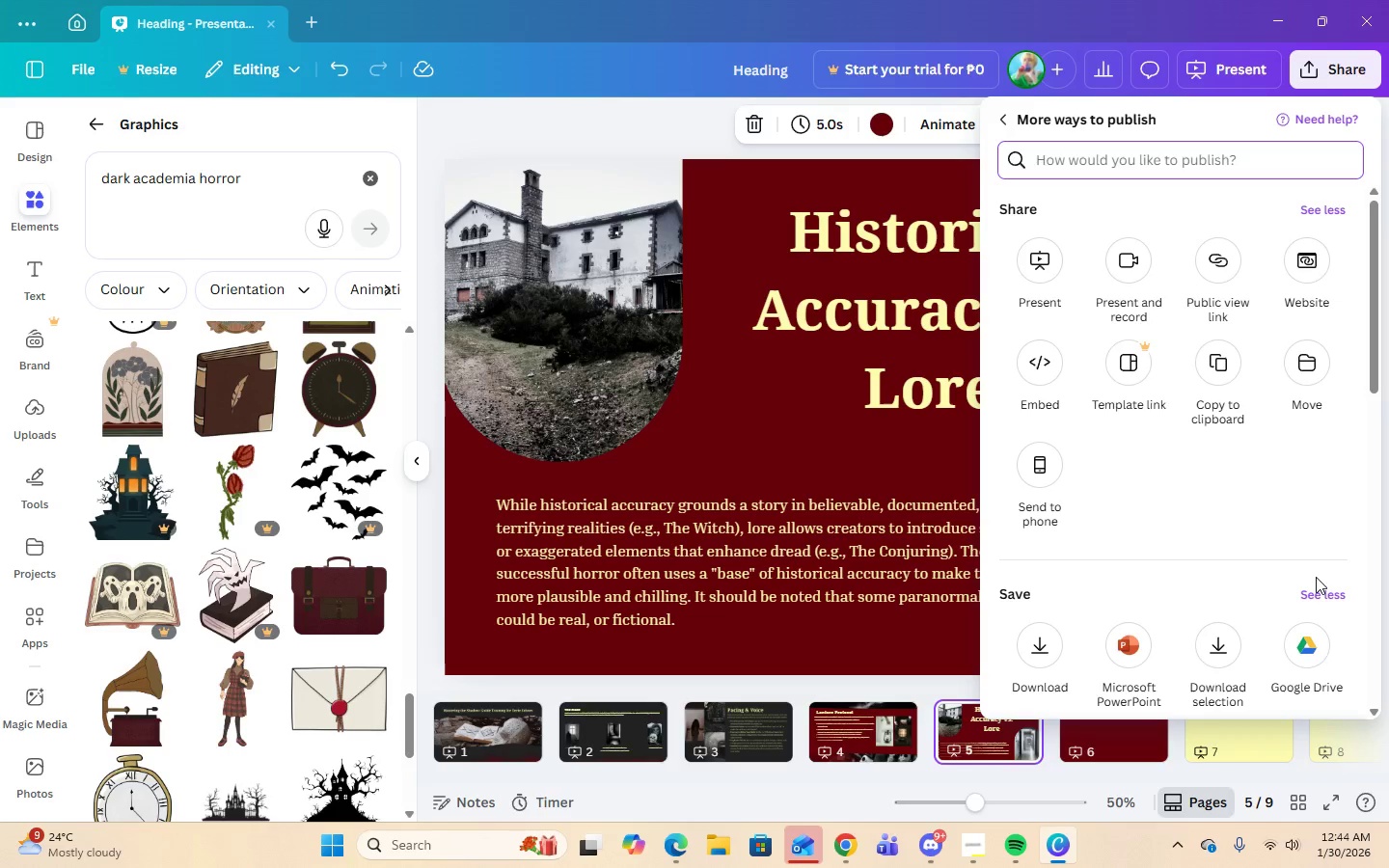 
scroll: coordinate [1211, 395], scroll_direction: down, amount: 7.0
 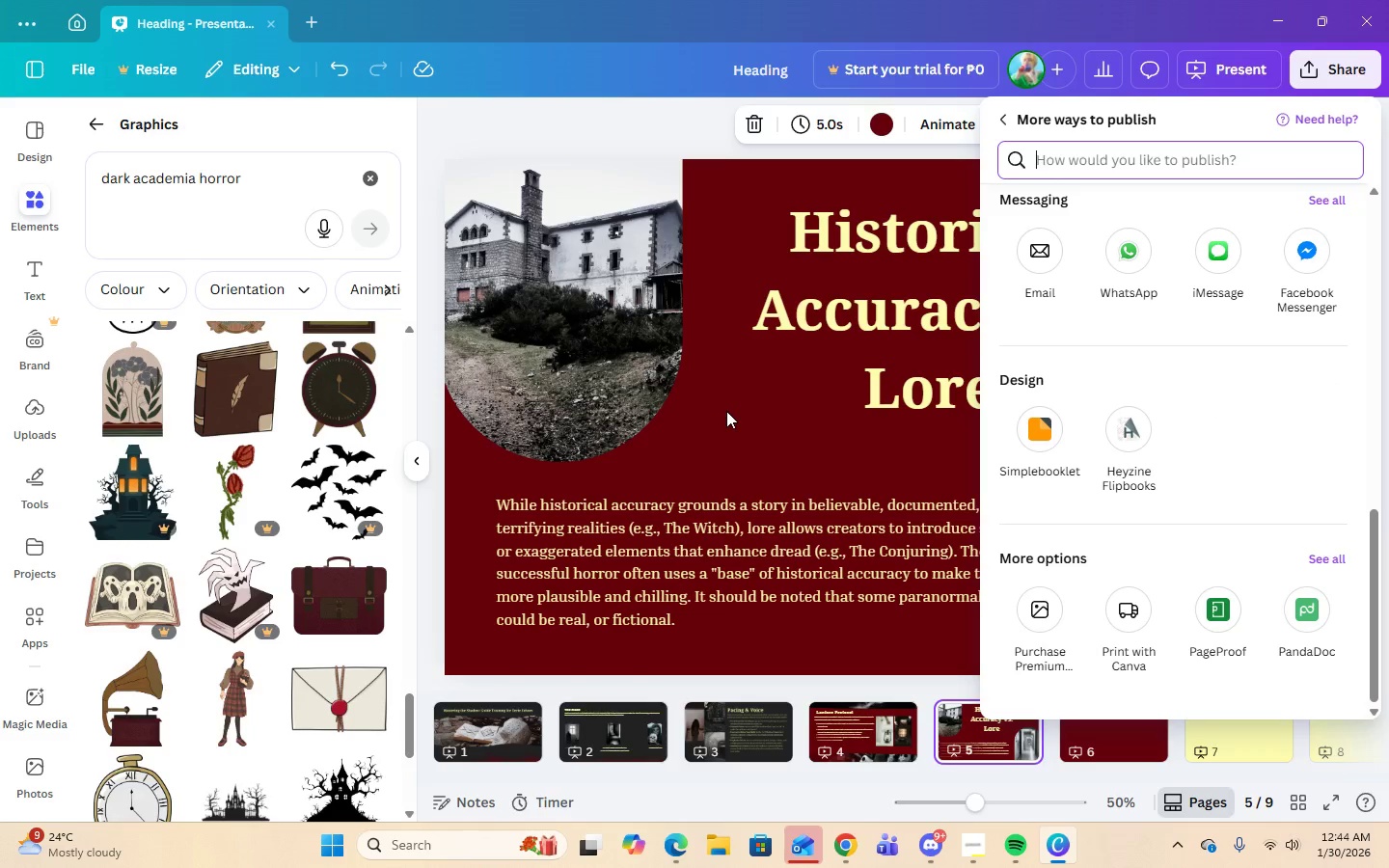 
left_click([732, 411])
 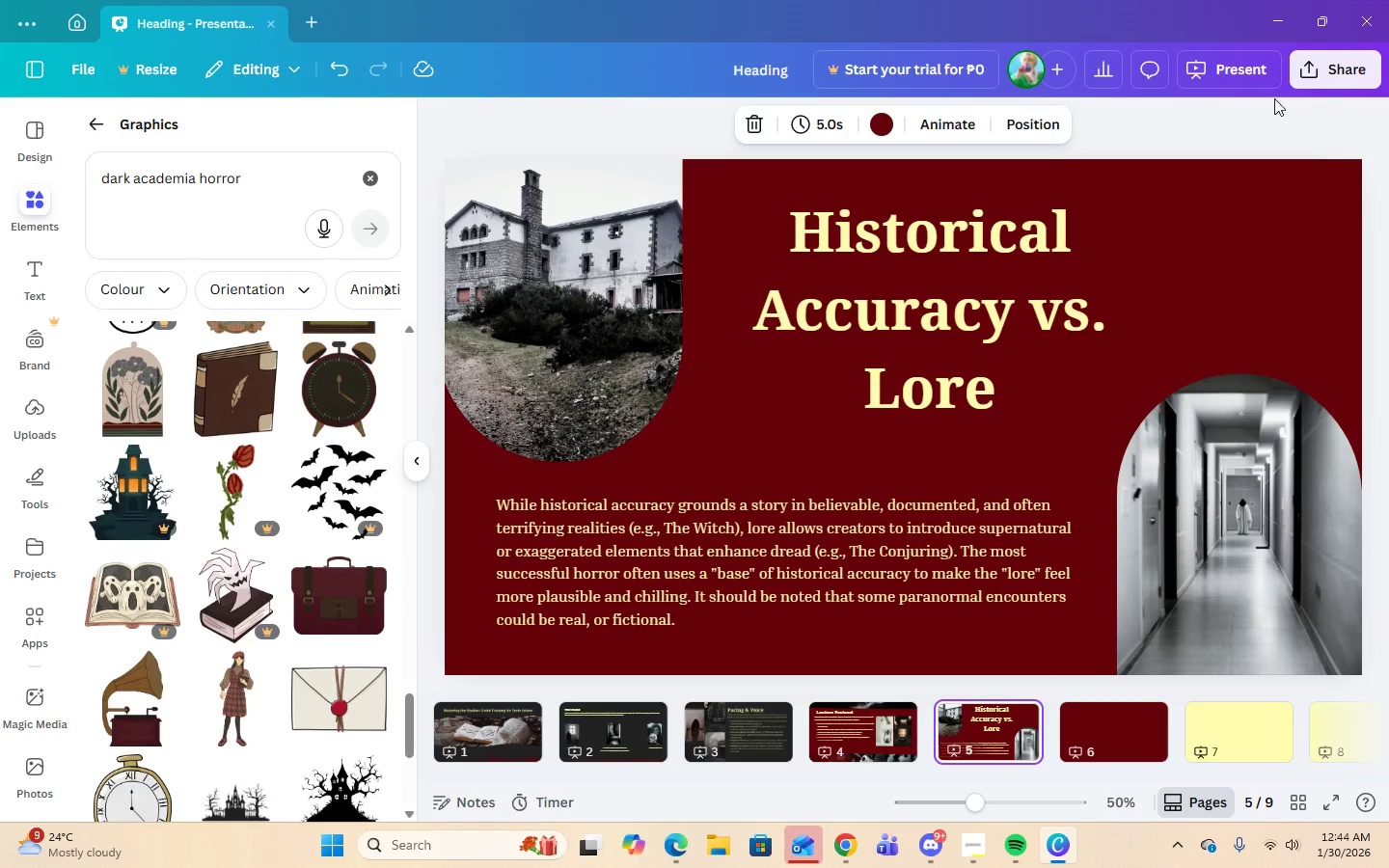 
left_click([1303, 75])
 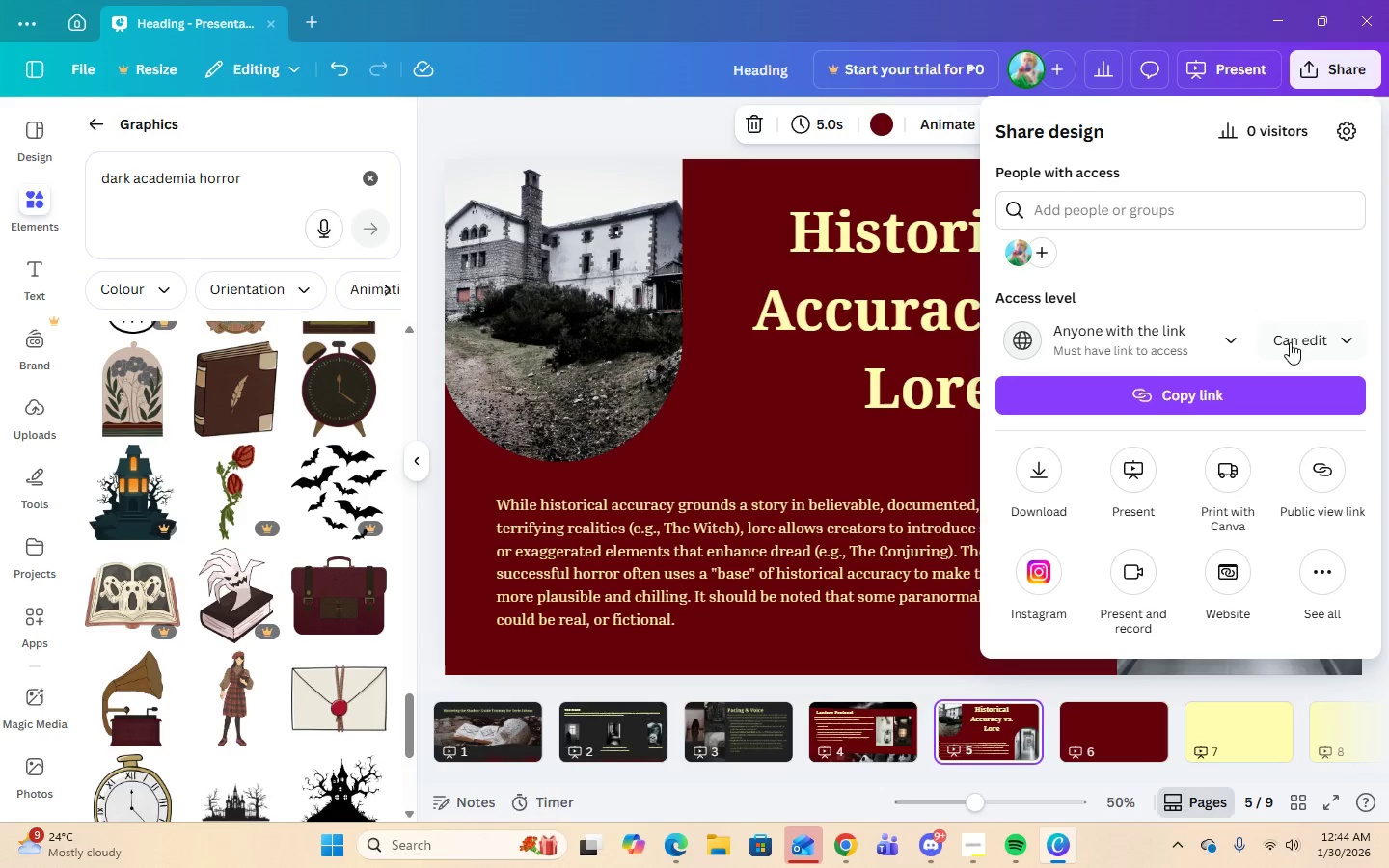 
left_click([1289, 344])
 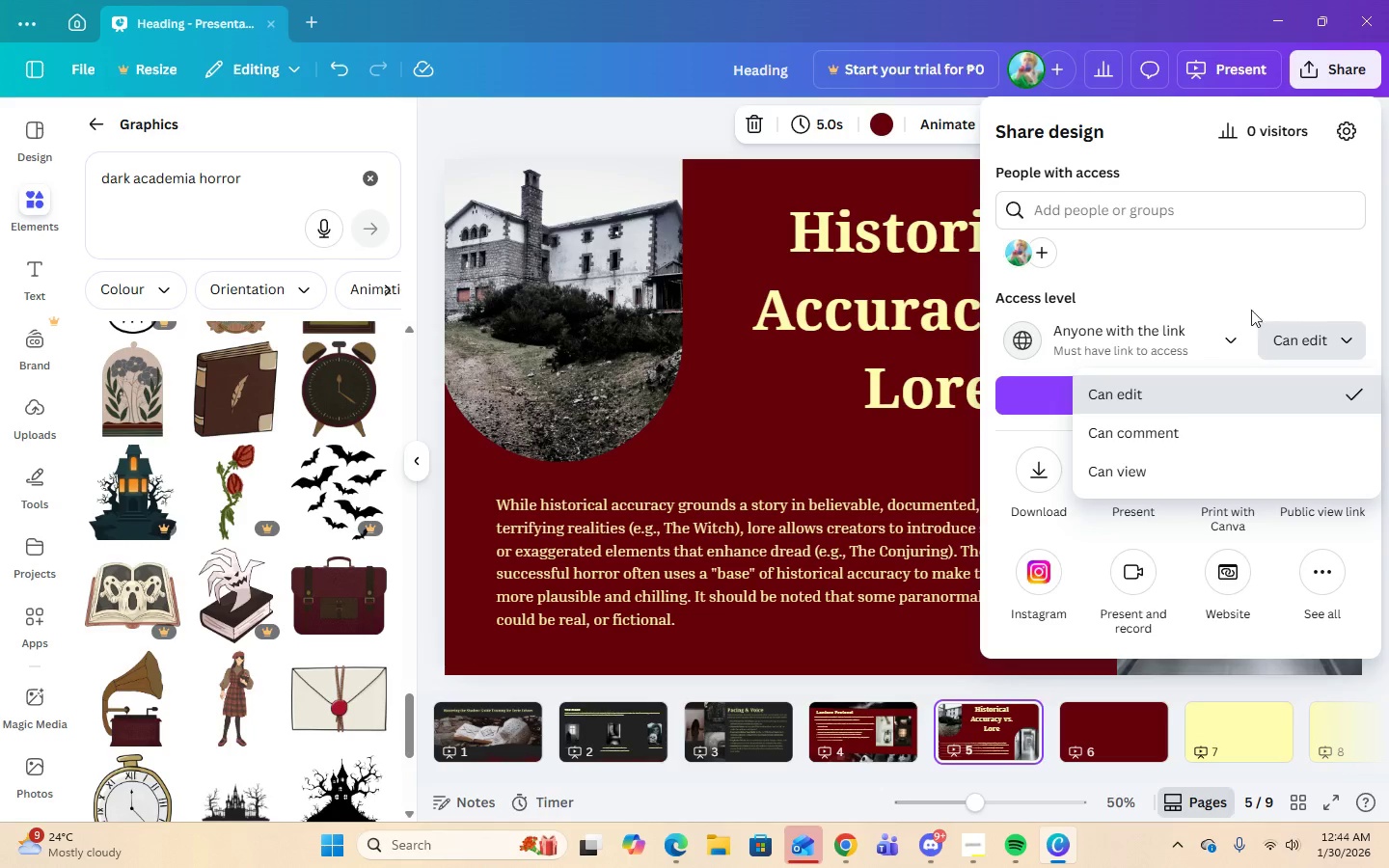 
left_click([1224, 255])
 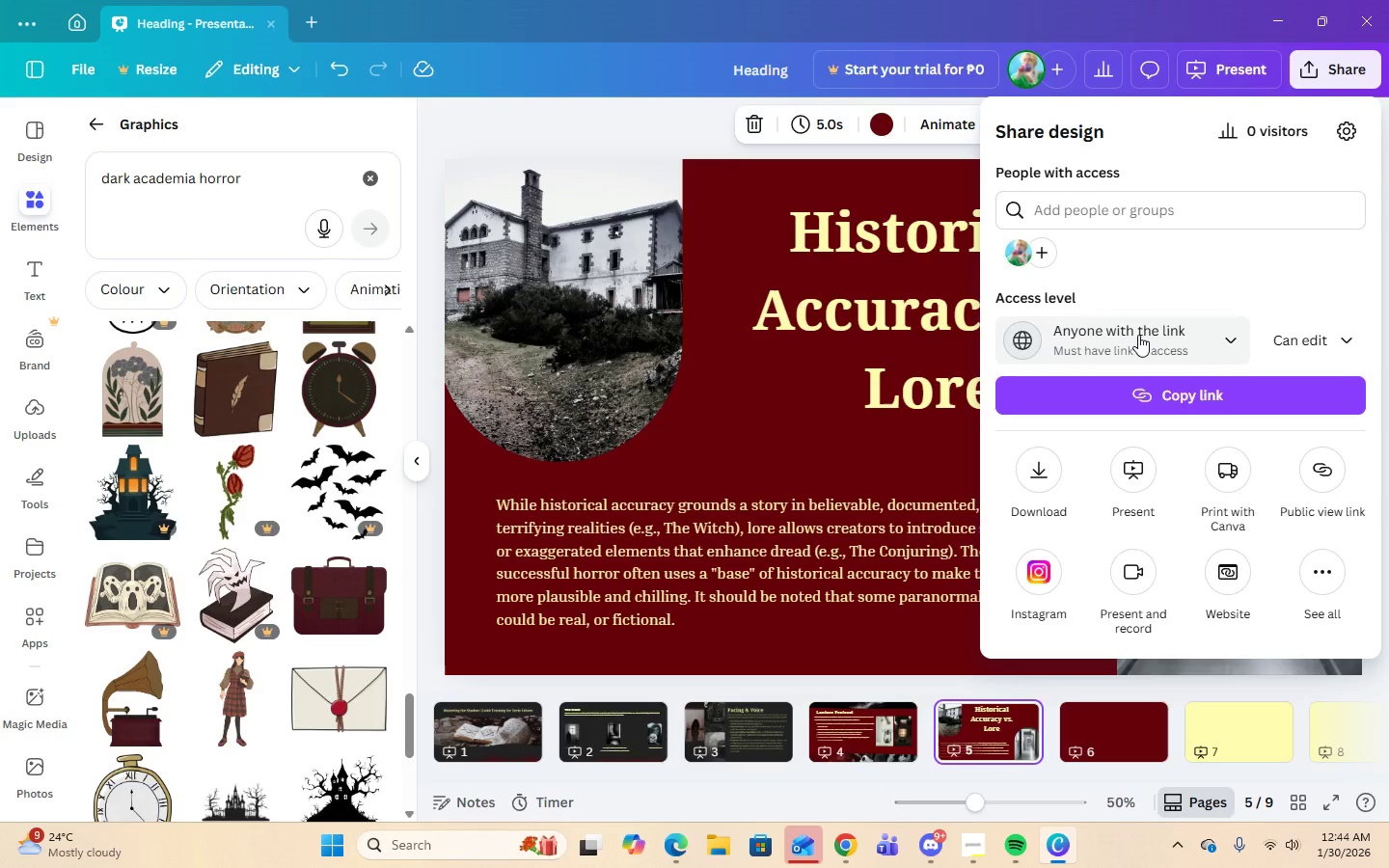 
left_click([1138, 335])
 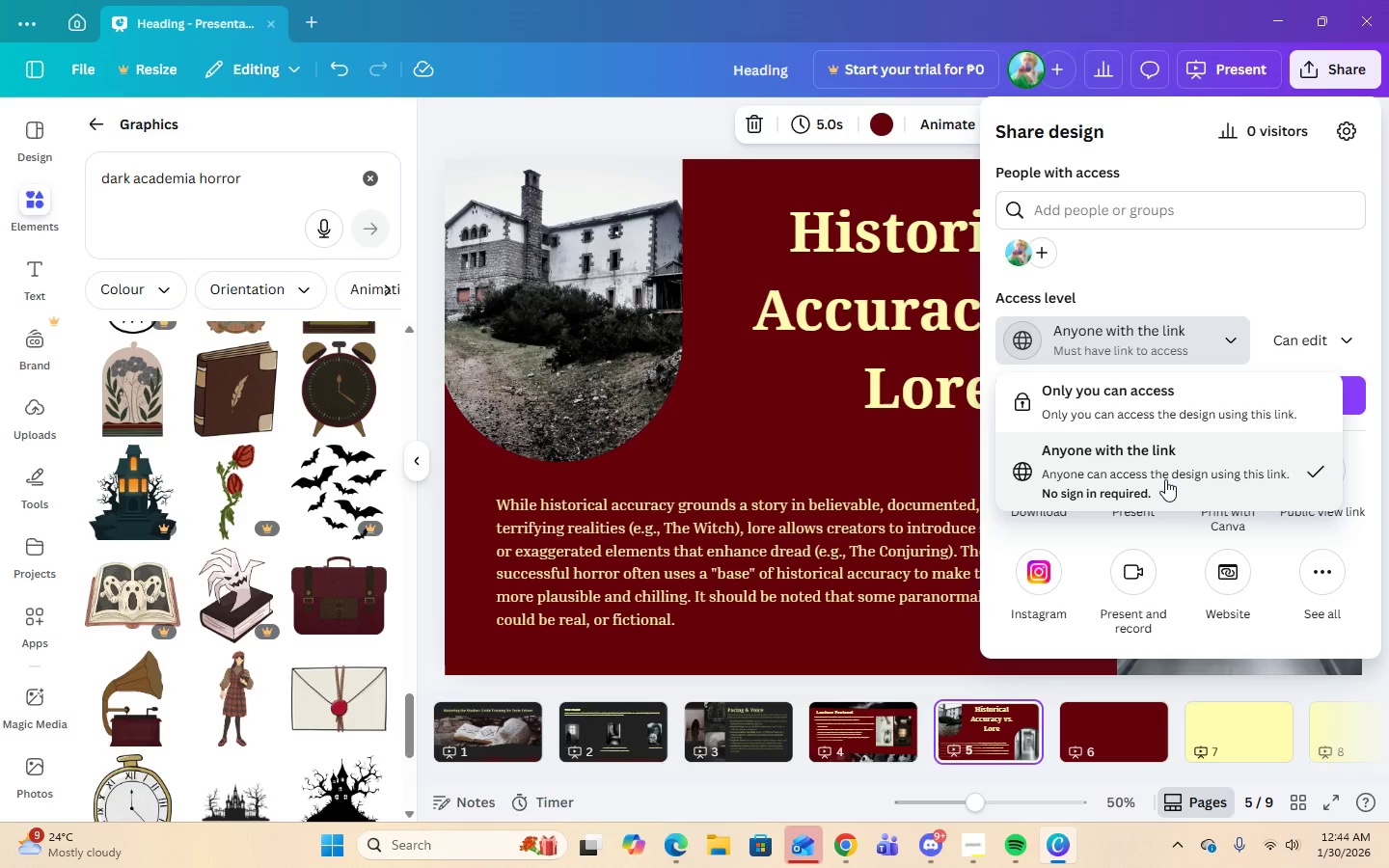 
left_click([1165, 479])
 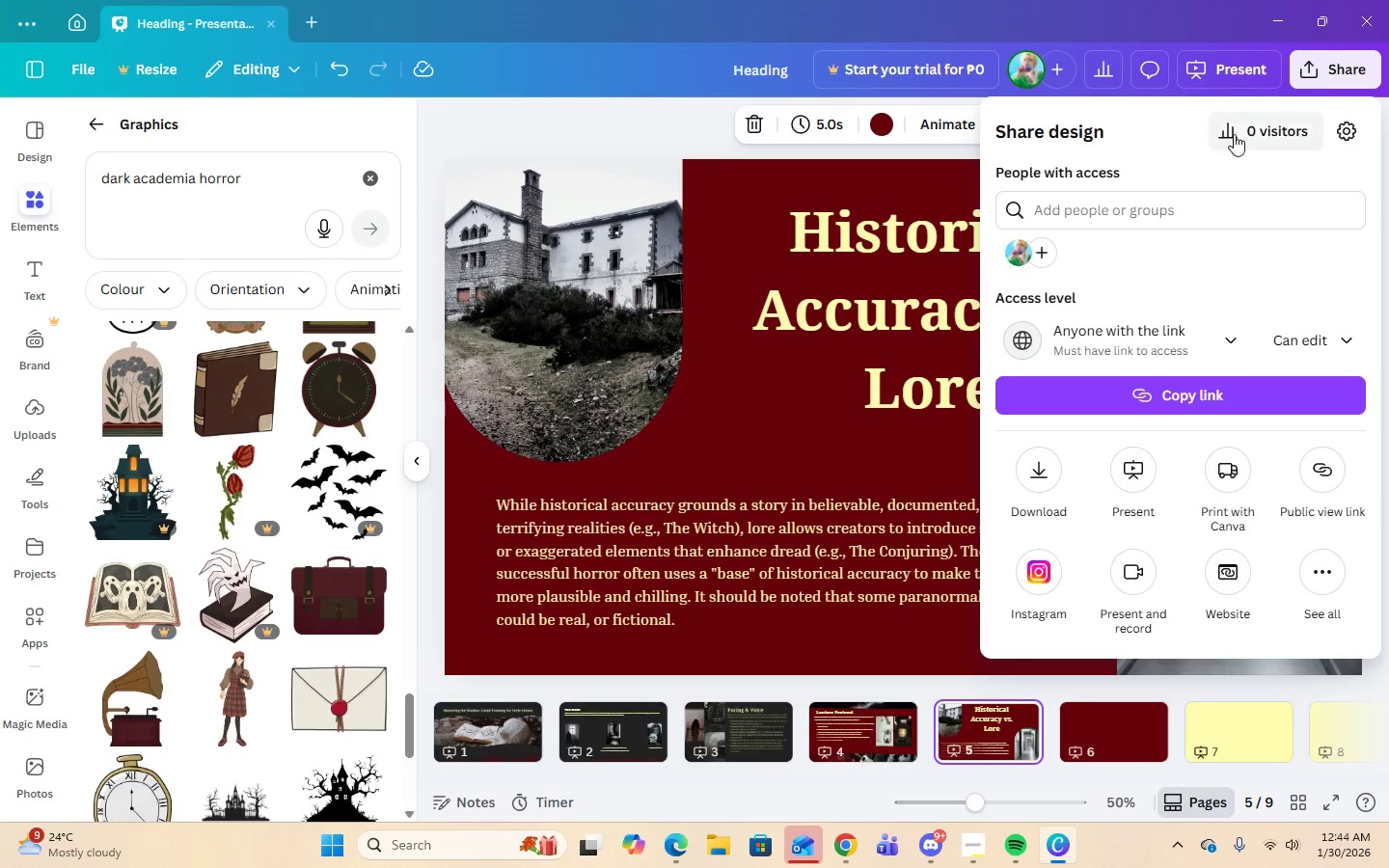 
left_click([1346, 144])
 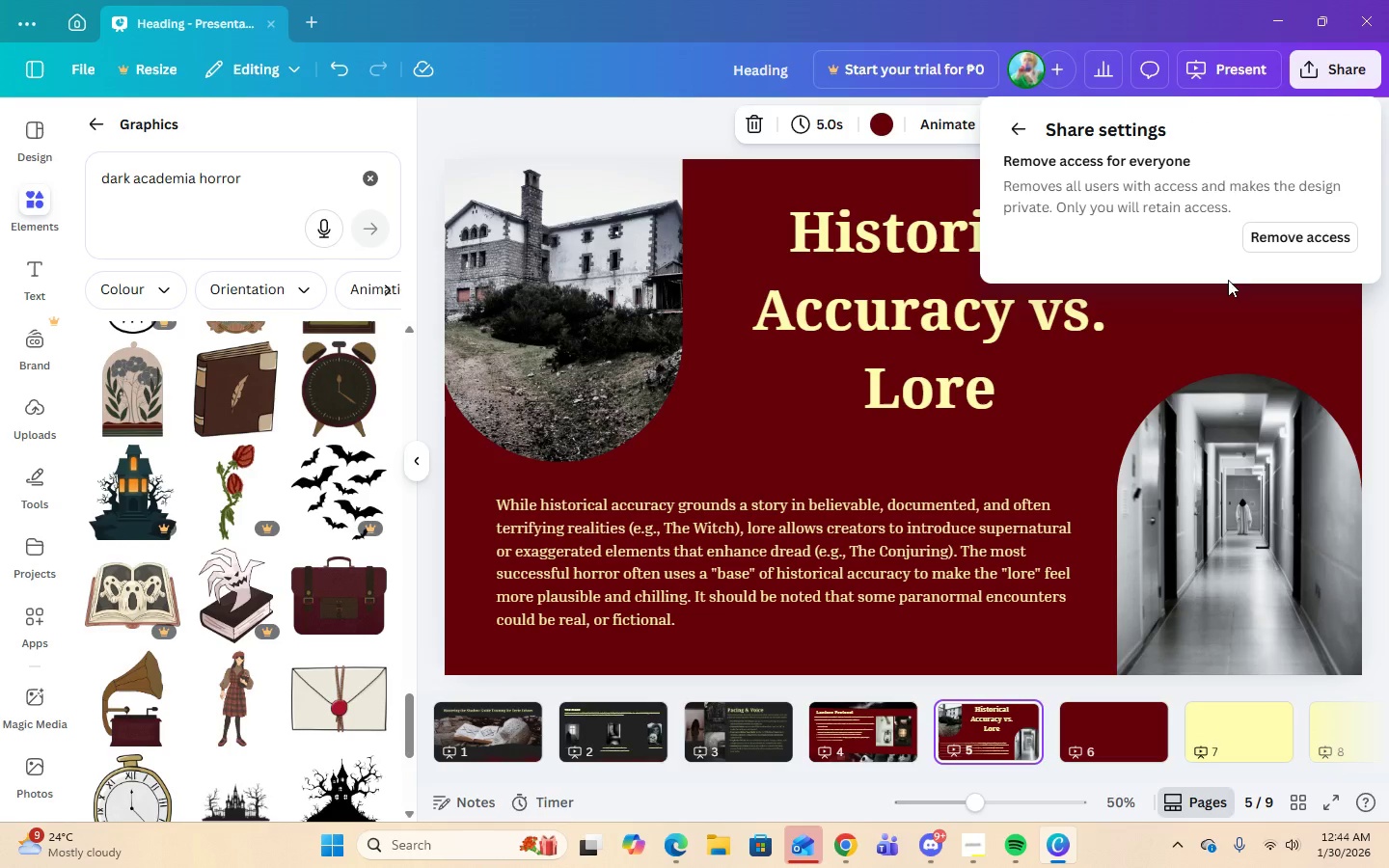 
left_click([1019, 135])
 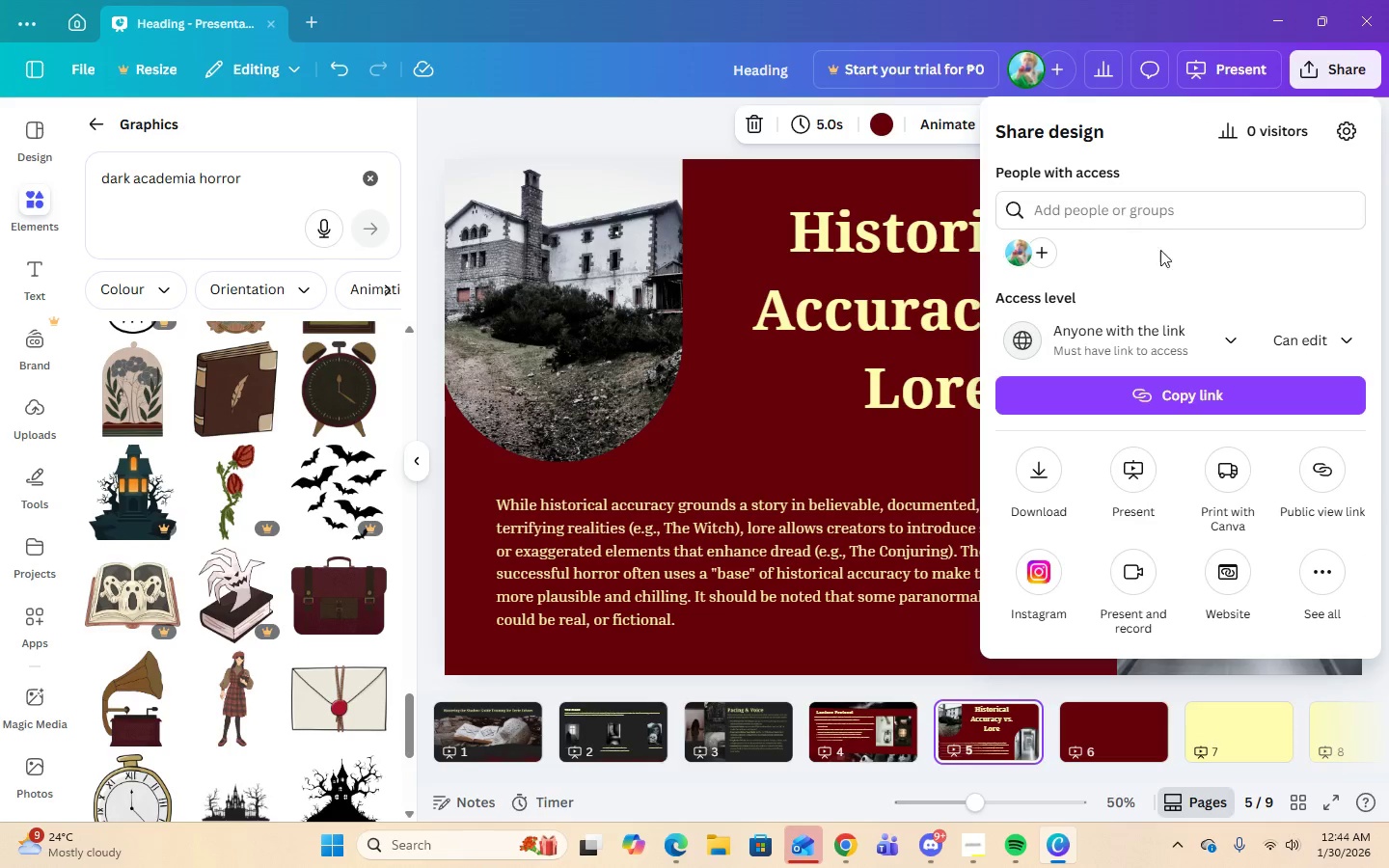 
mouse_move([1242, 335])
 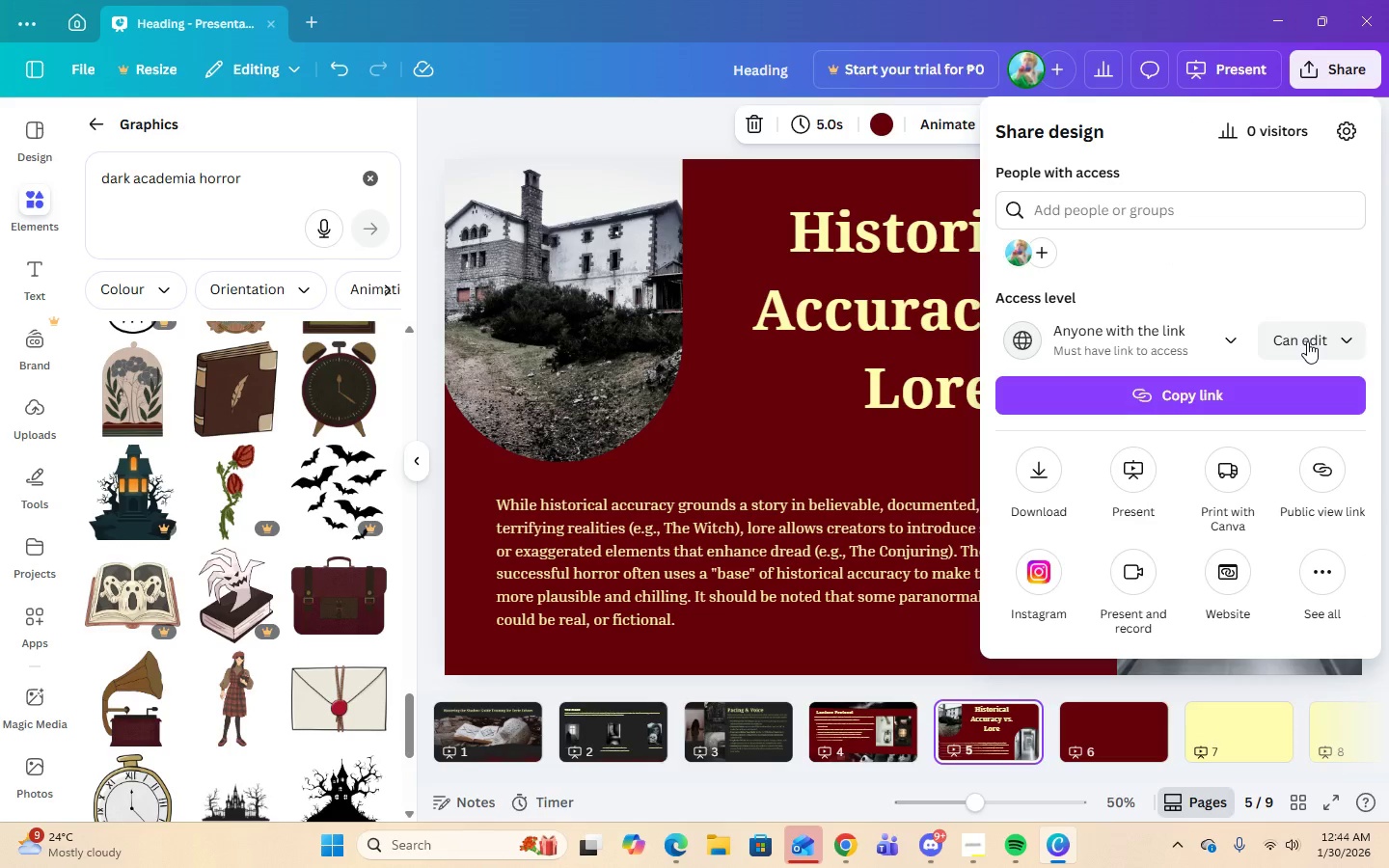 
left_click([1307, 341])
 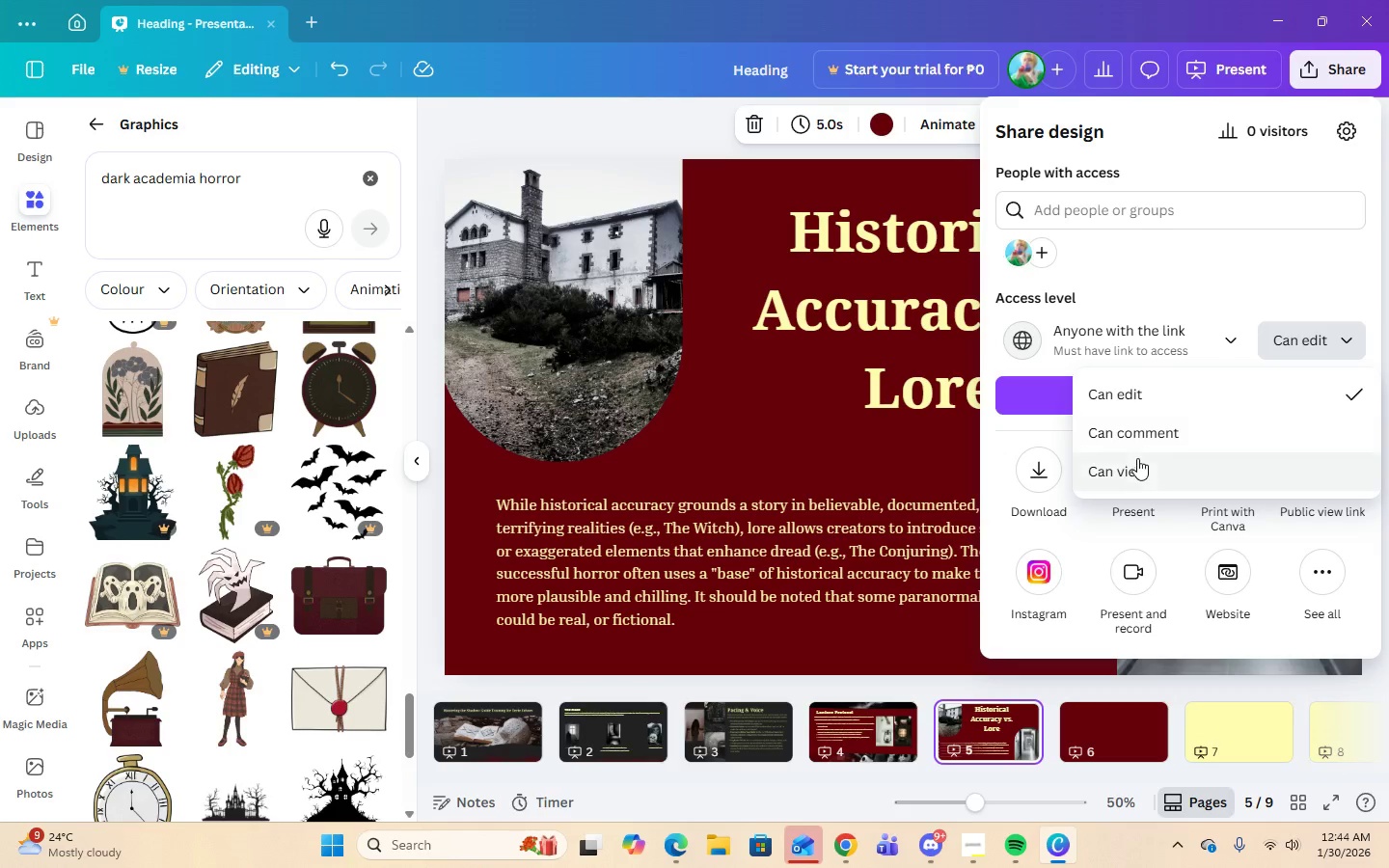 
left_click([1130, 389])
 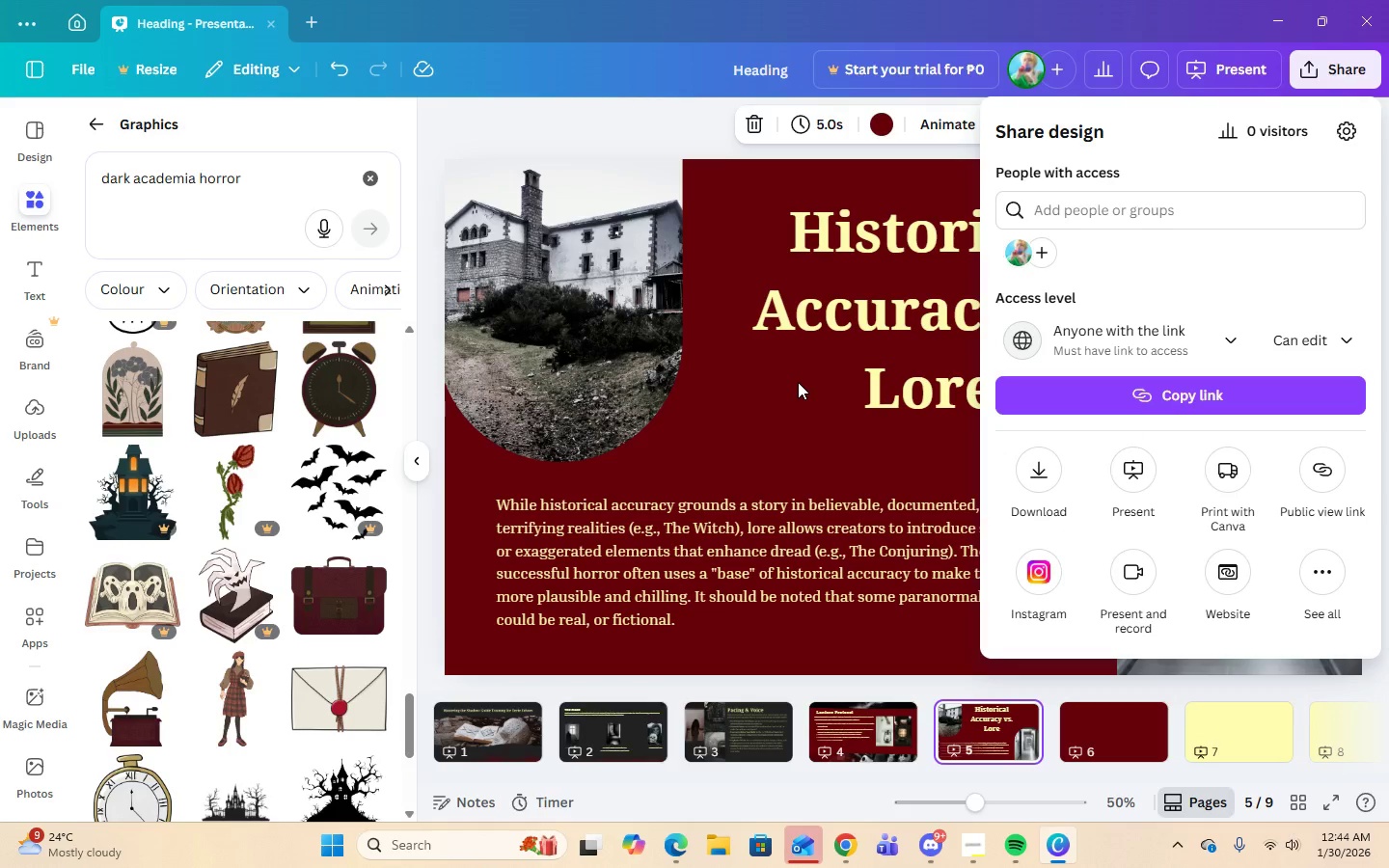 
left_click([798, 382])
 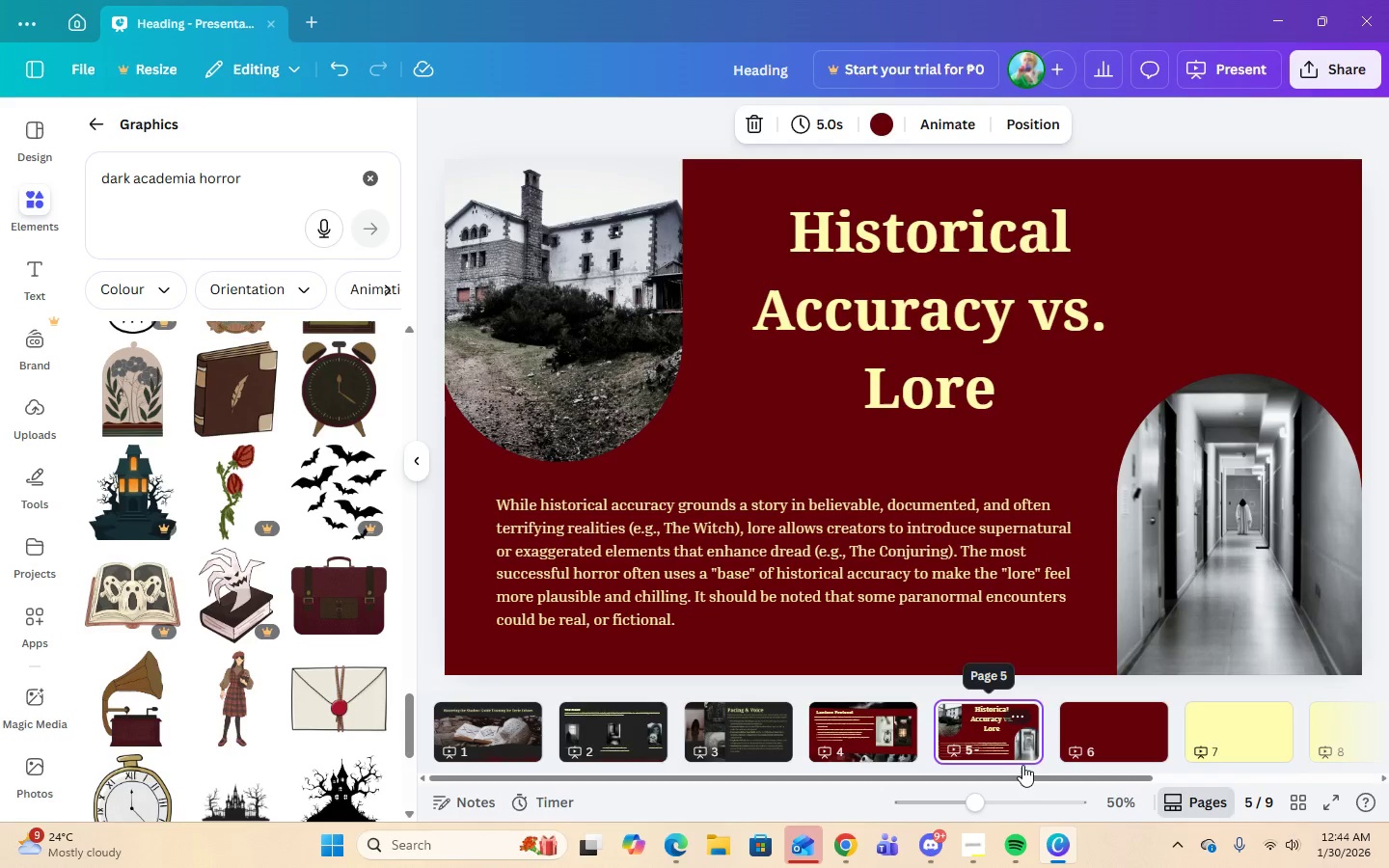 
left_click([1110, 738])
 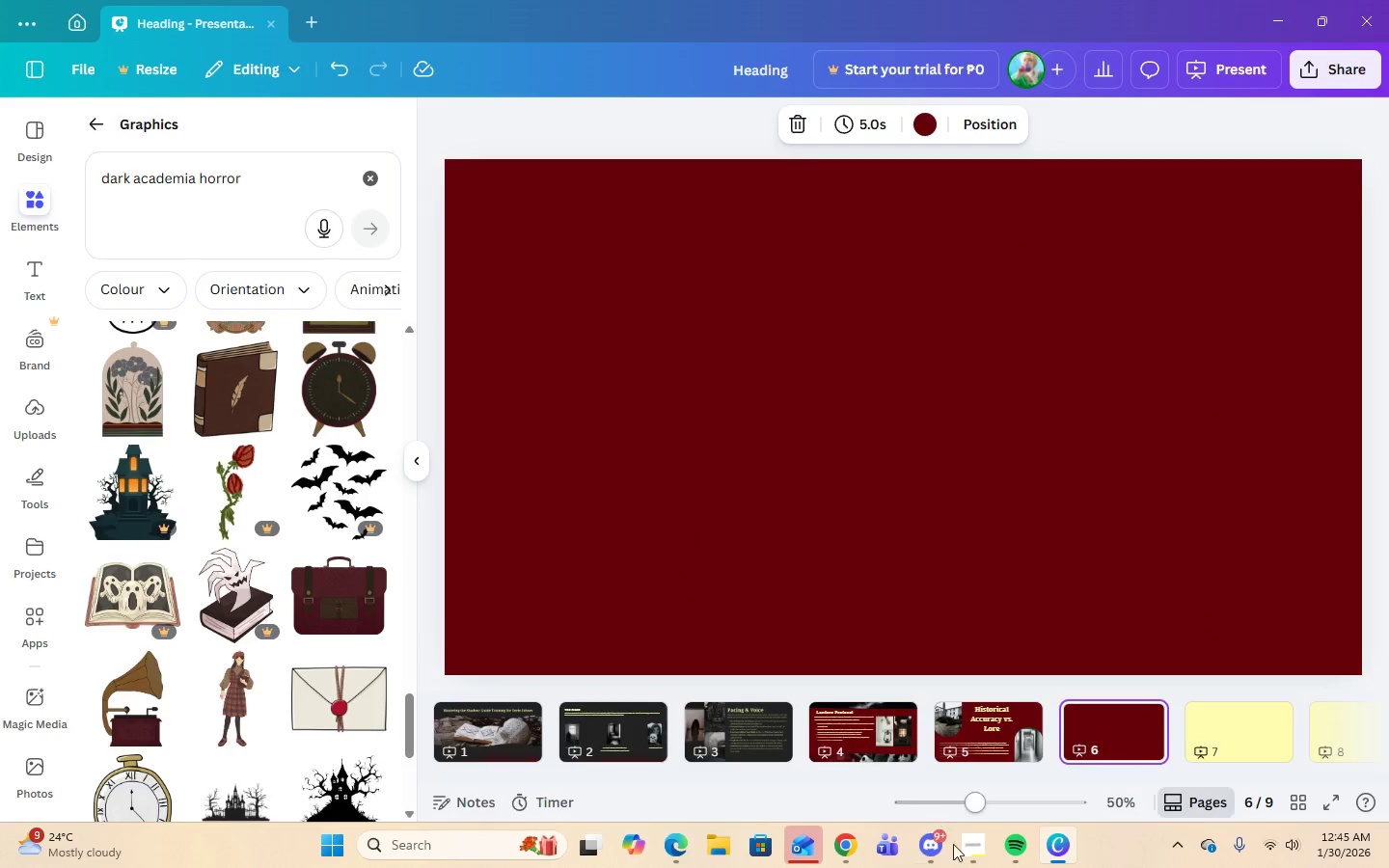 
left_click([963, 850])